 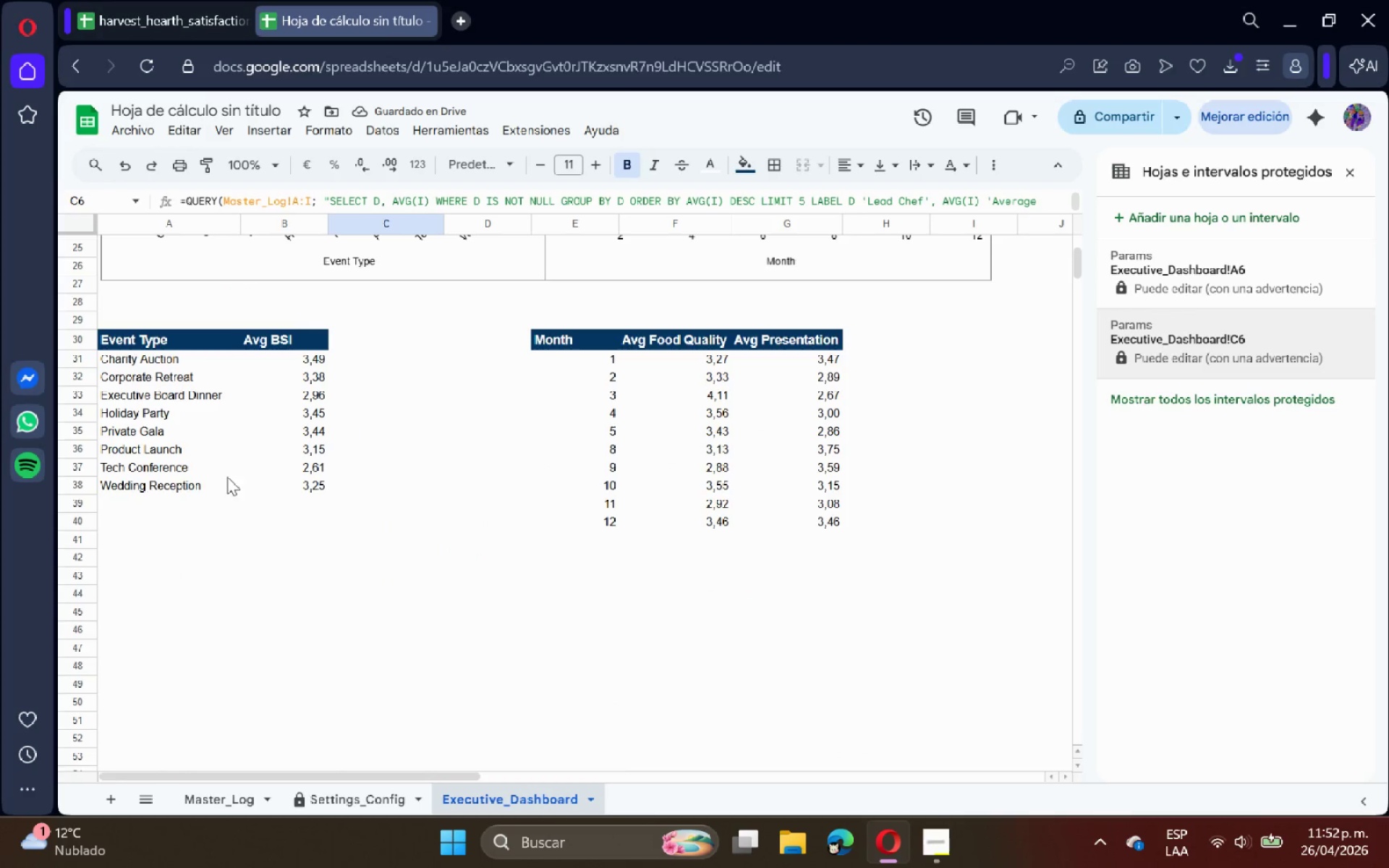 
double_click([156, 348])
 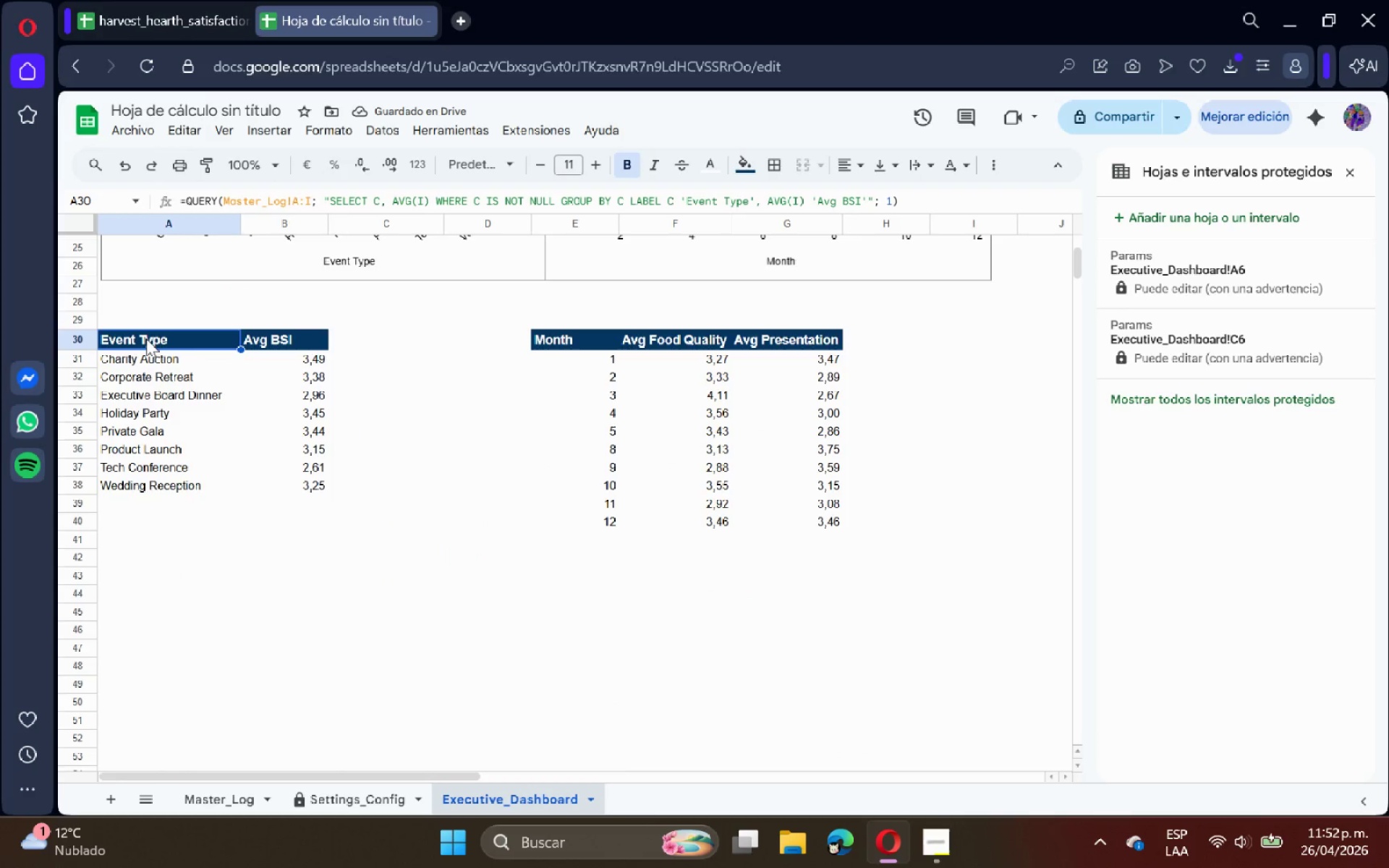 
right_click([146, 339])
 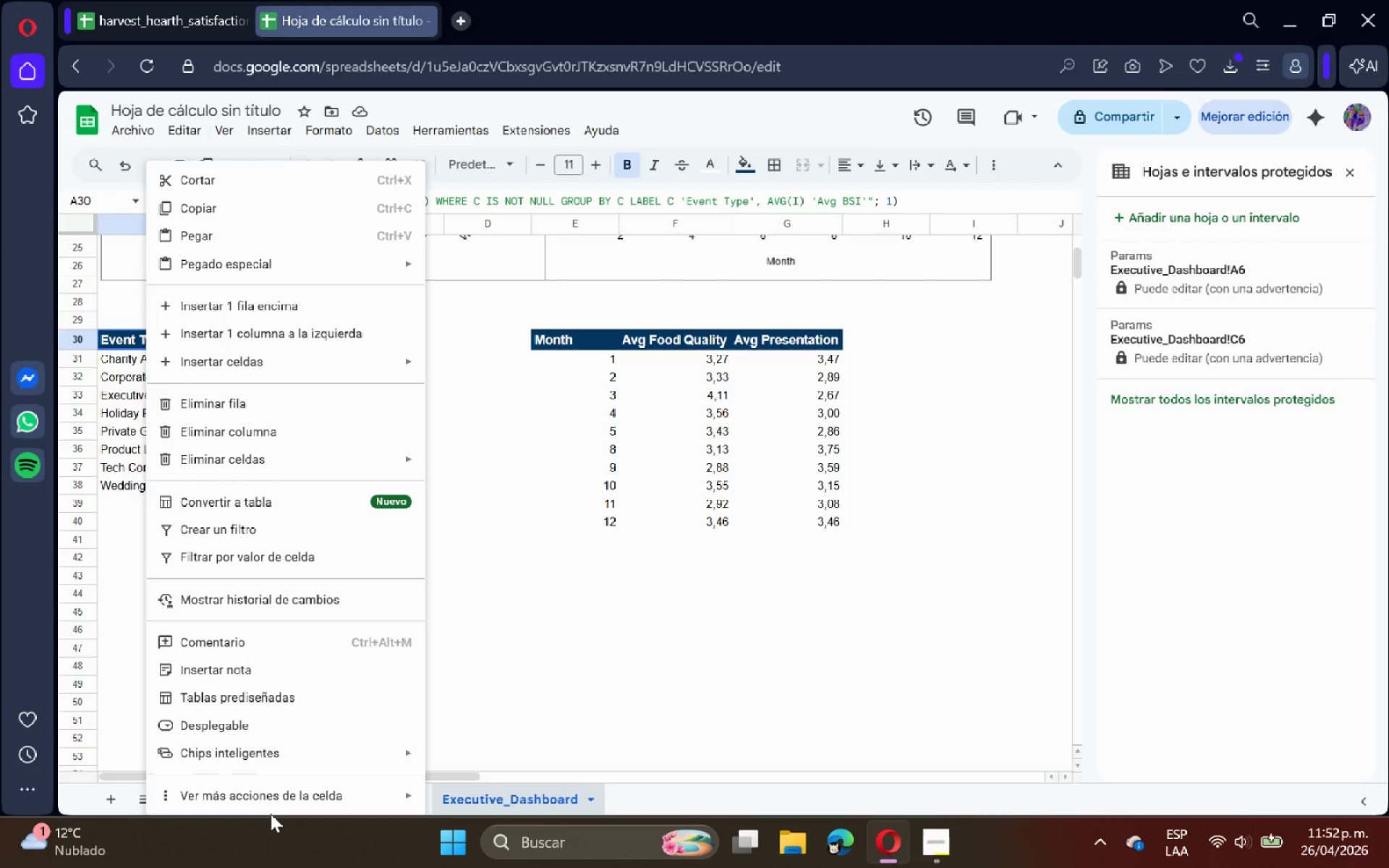 
left_click([275, 808])
 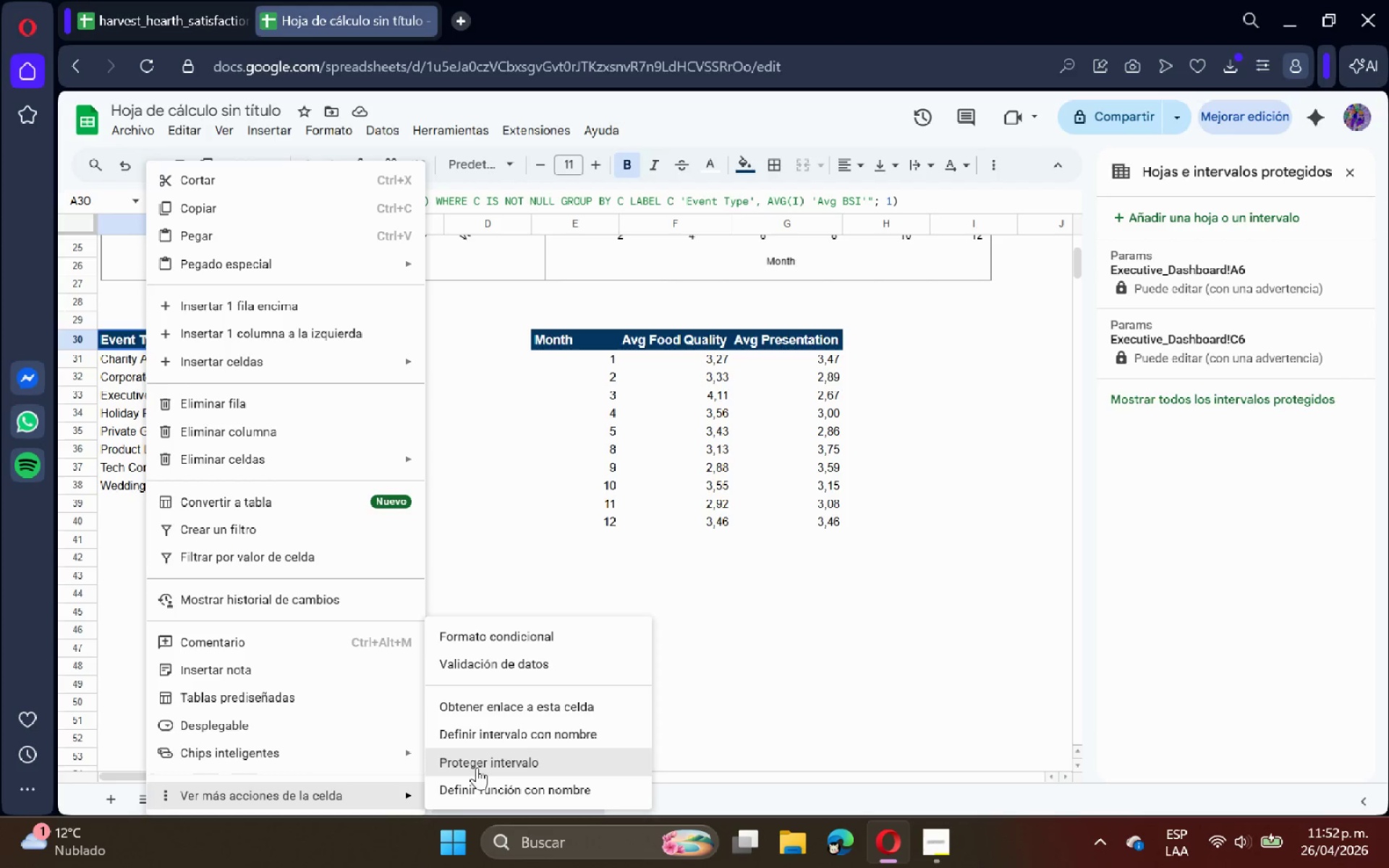 
left_click([480, 767])
 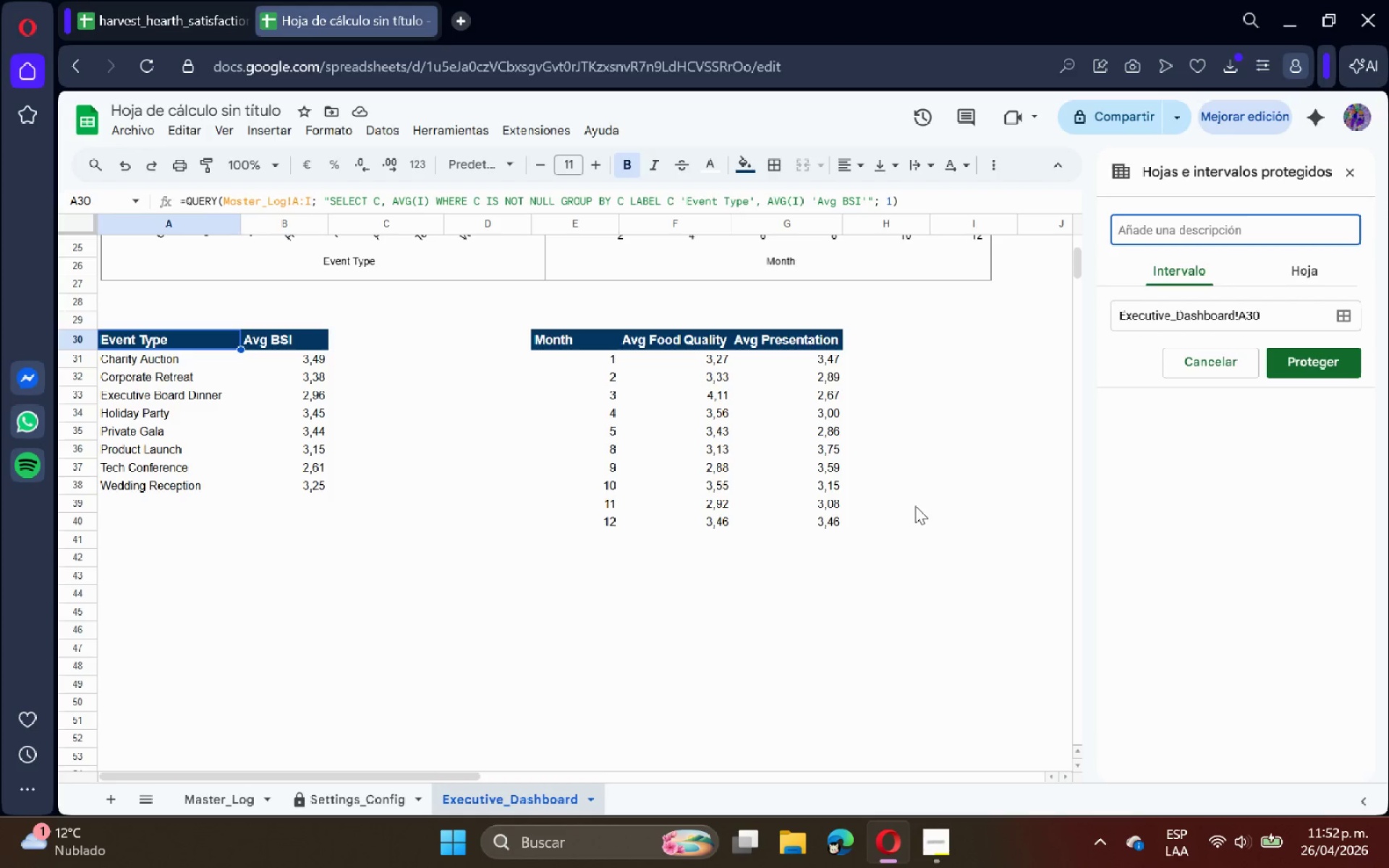 
type(Params)
 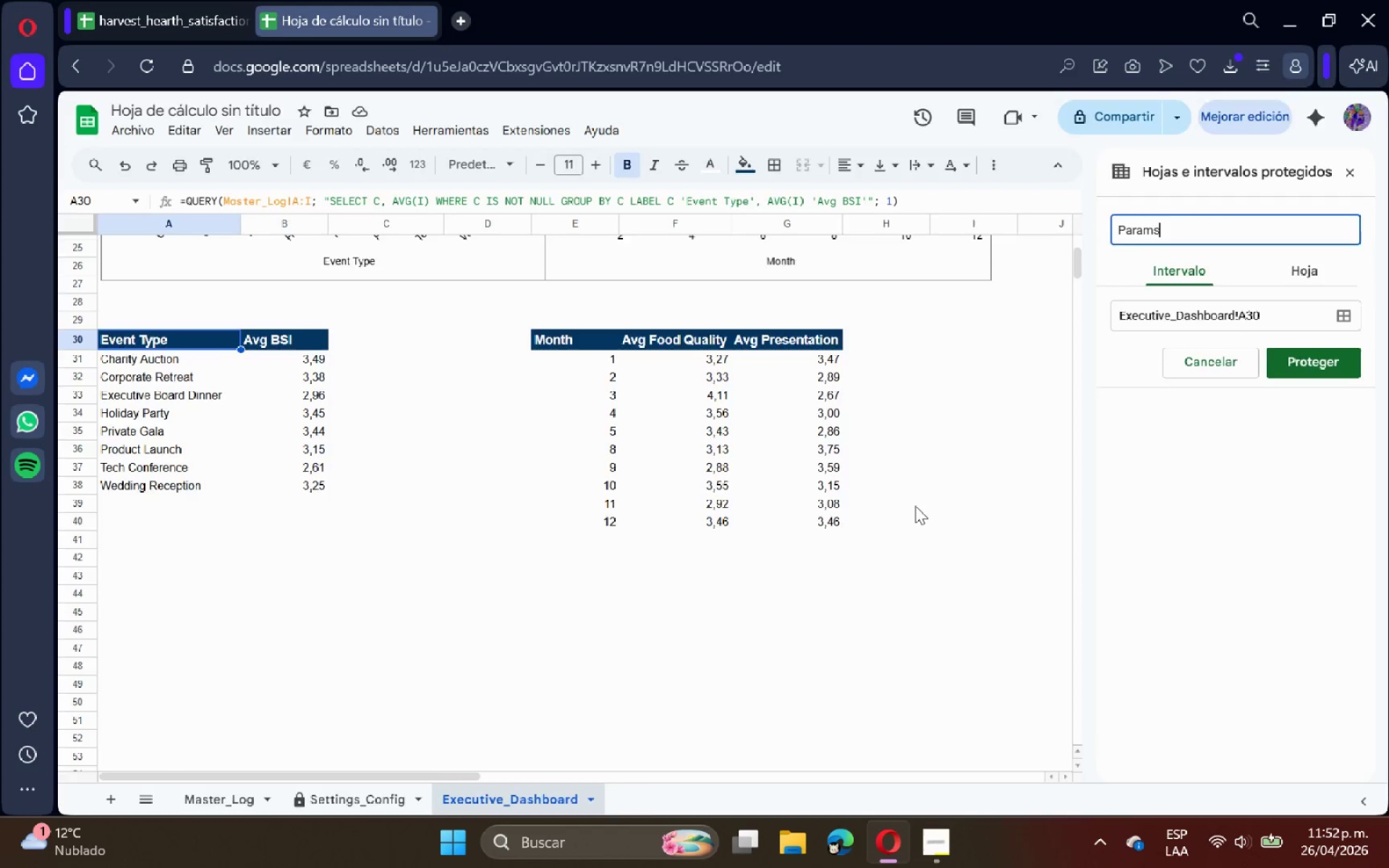 
key(Enter)
 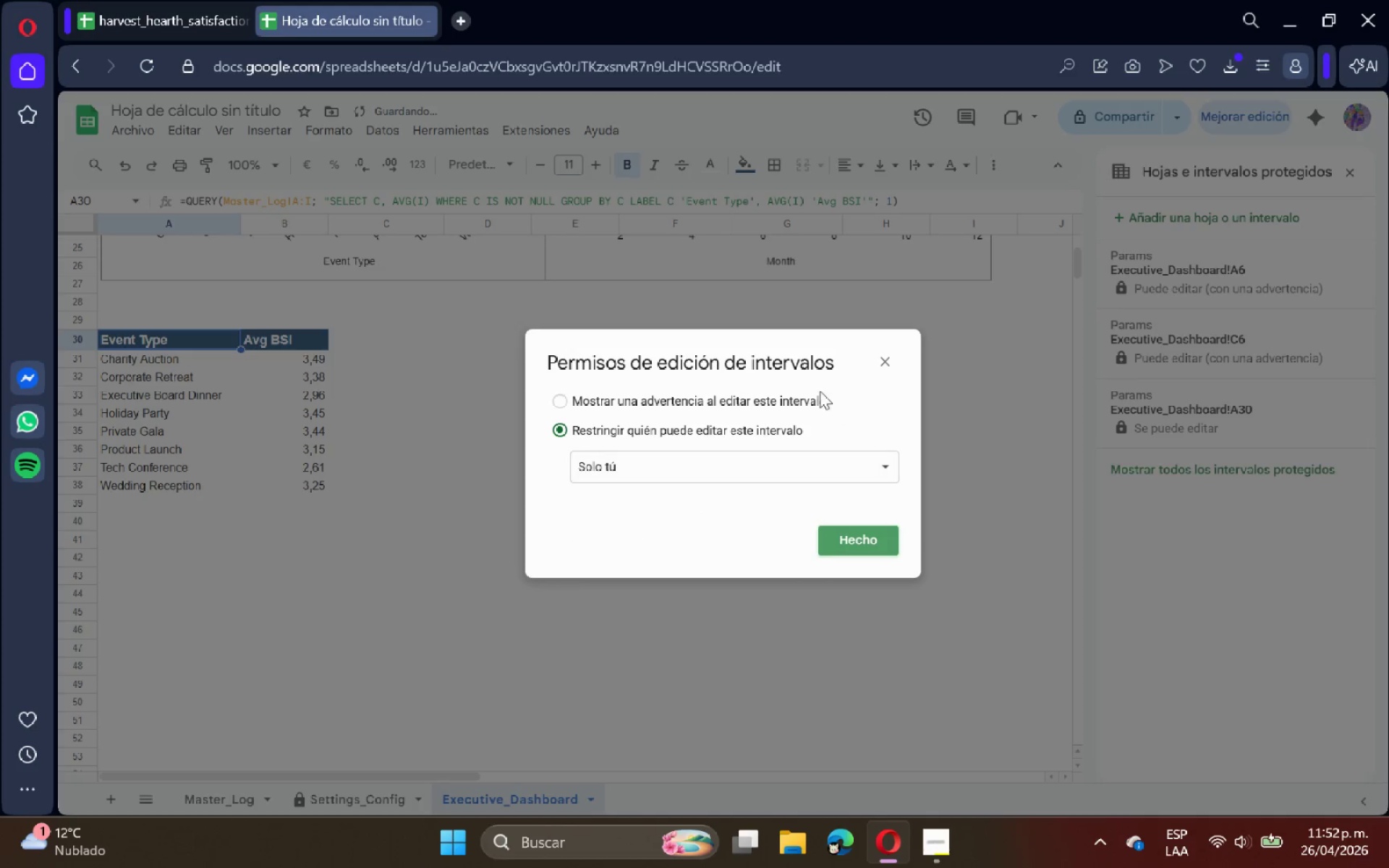 
left_click([776, 409])
 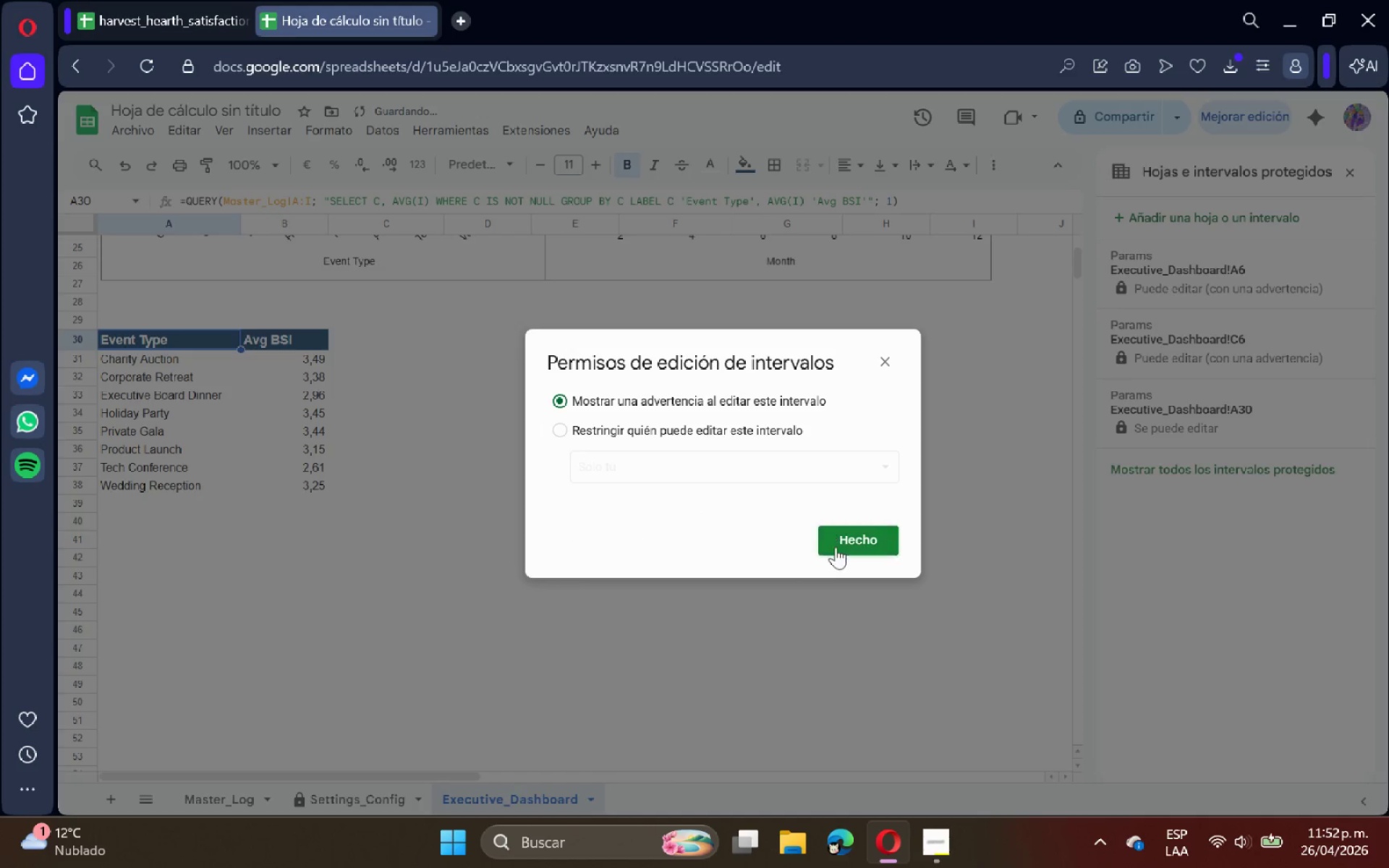 
left_click([837, 548])
 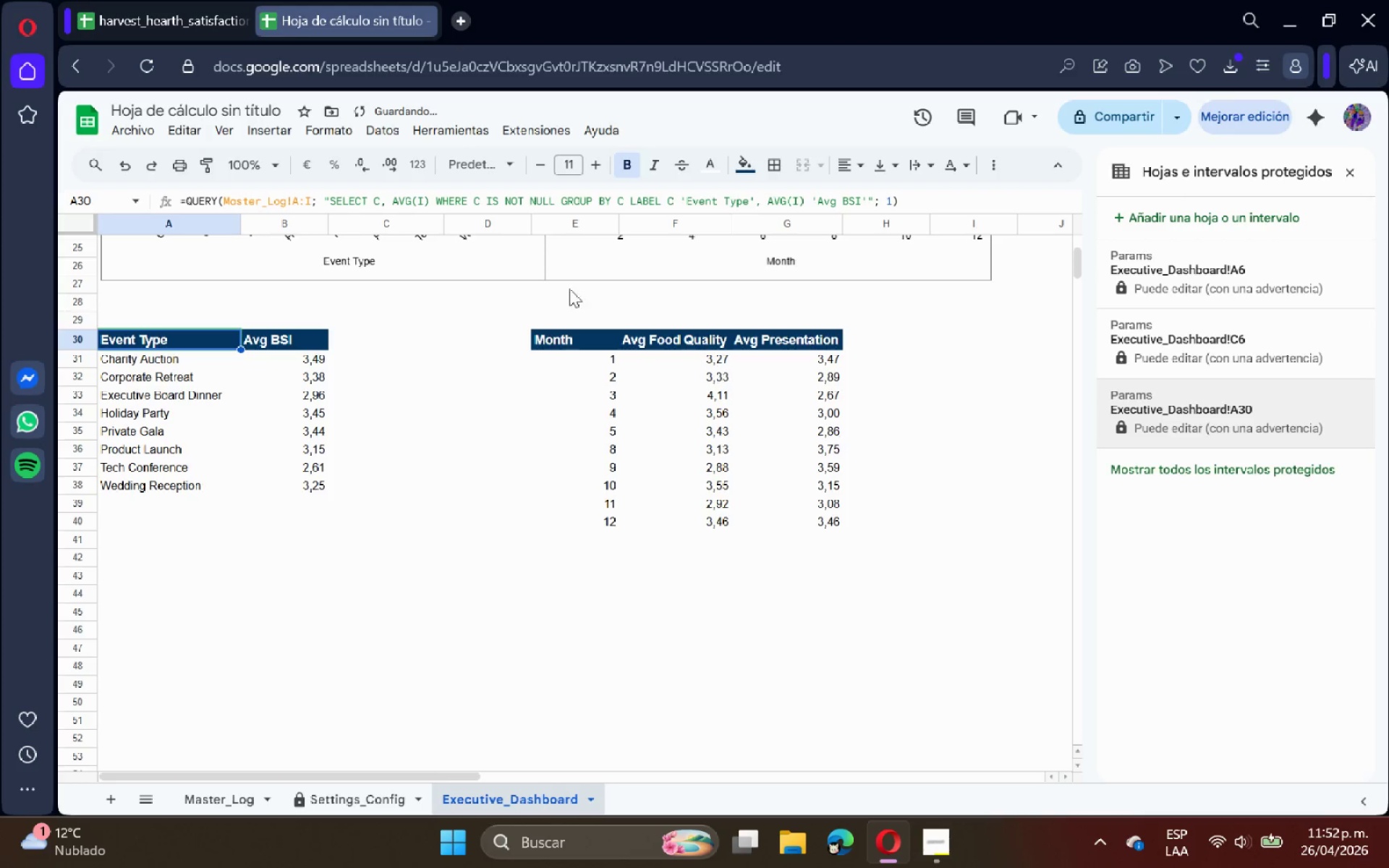 
left_click([582, 332])
 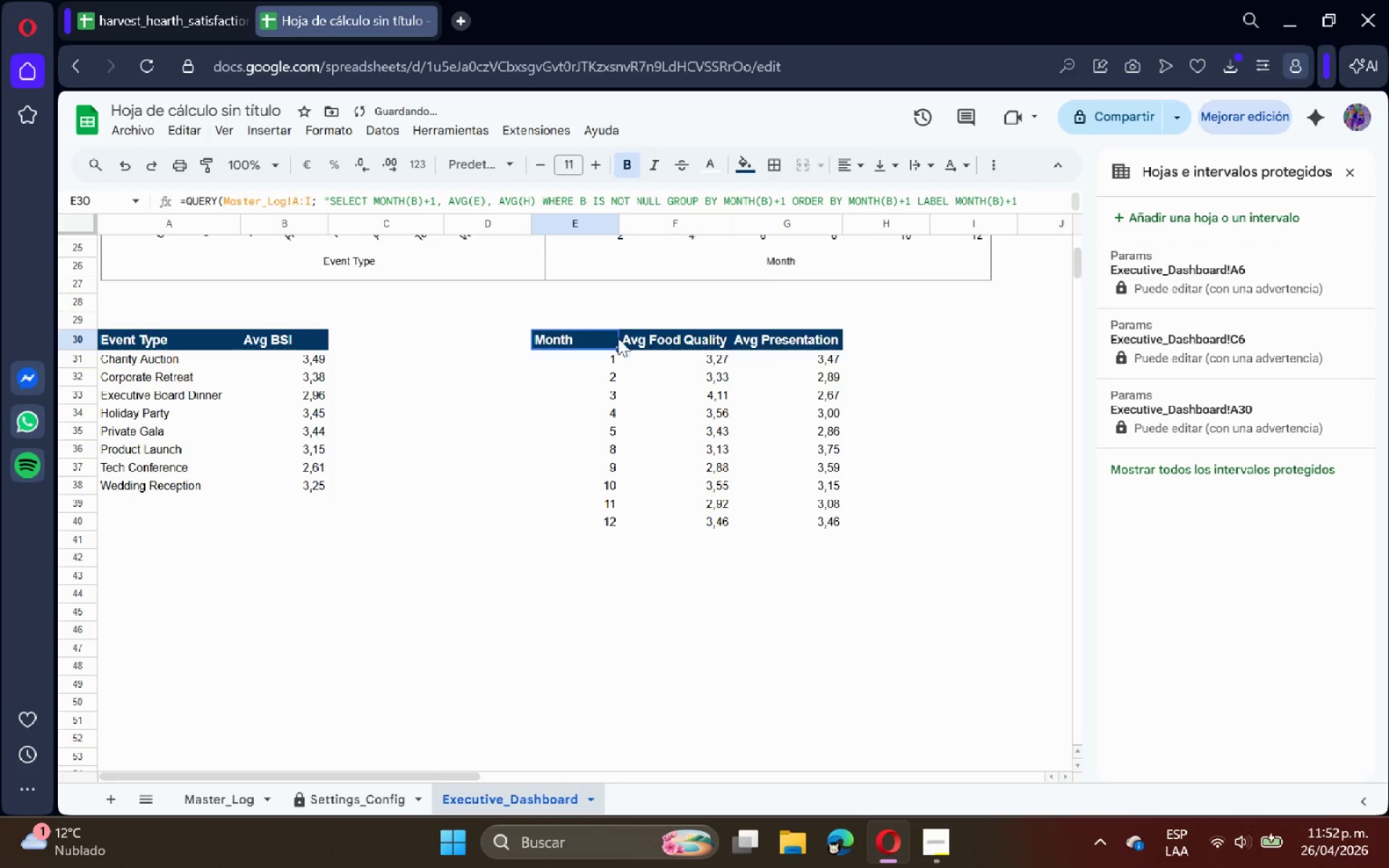 
left_click([642, 338])
 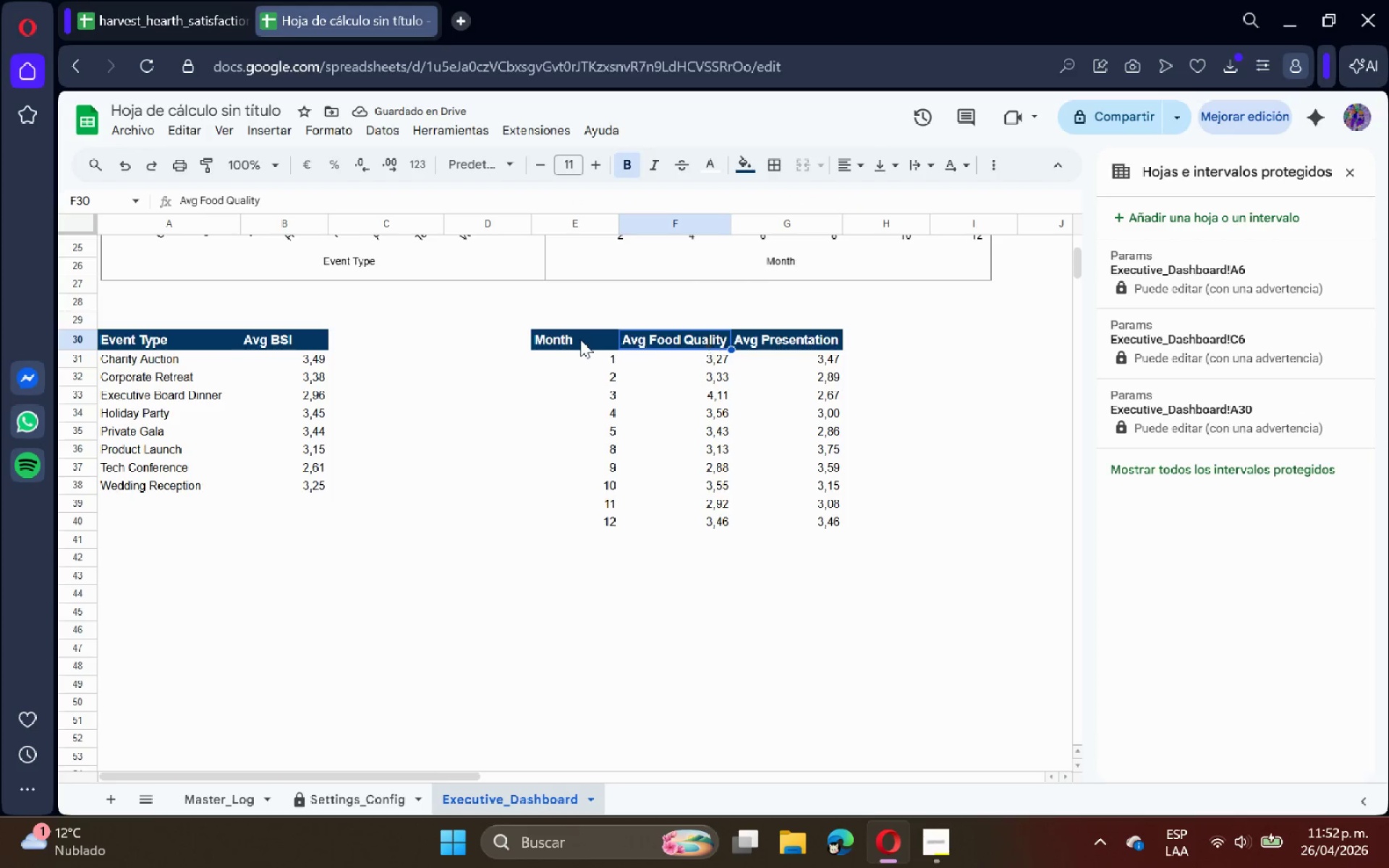 
left_click([574, 338])
 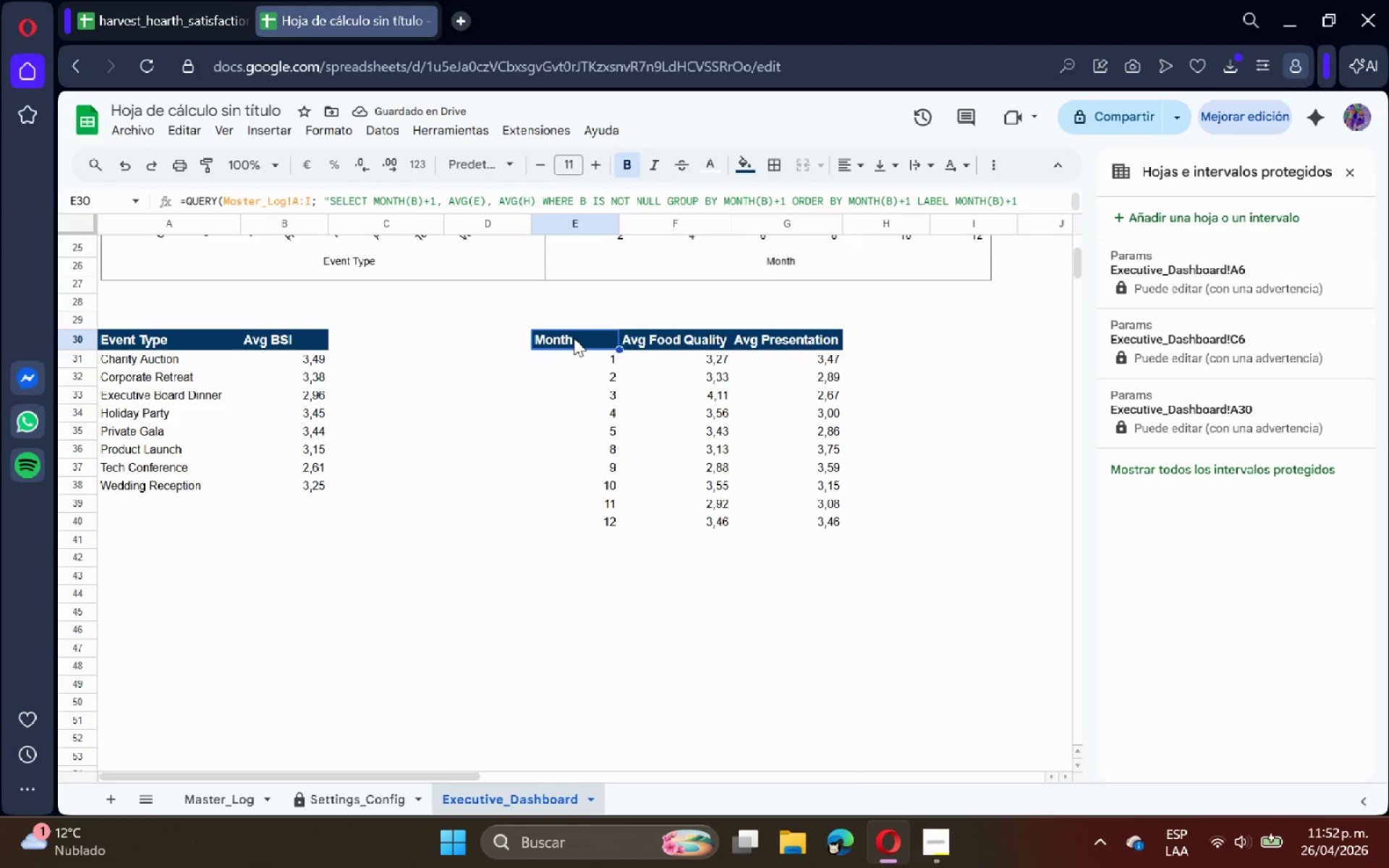 
right_click([574, 338])
 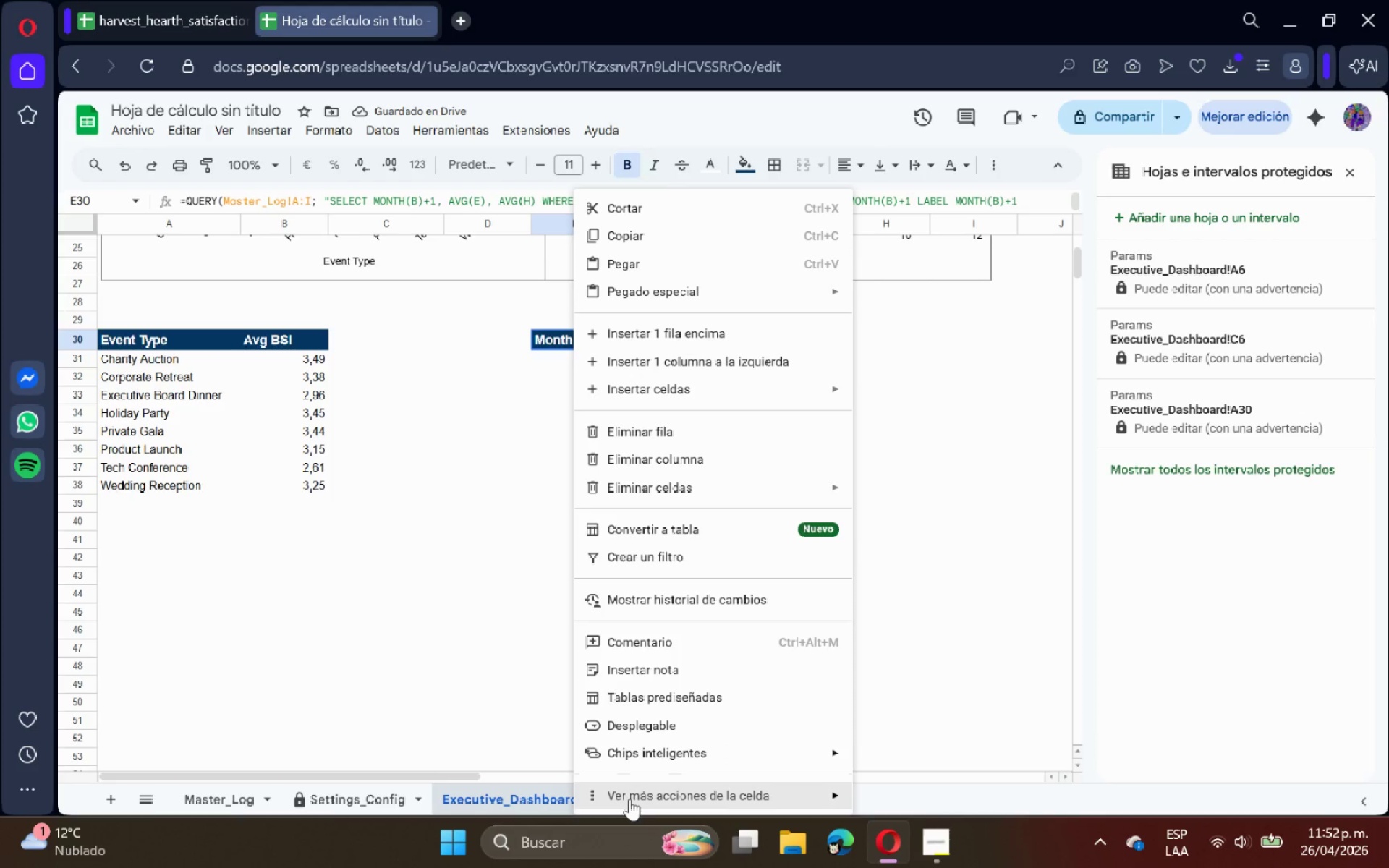 
left_click([630, 802])
 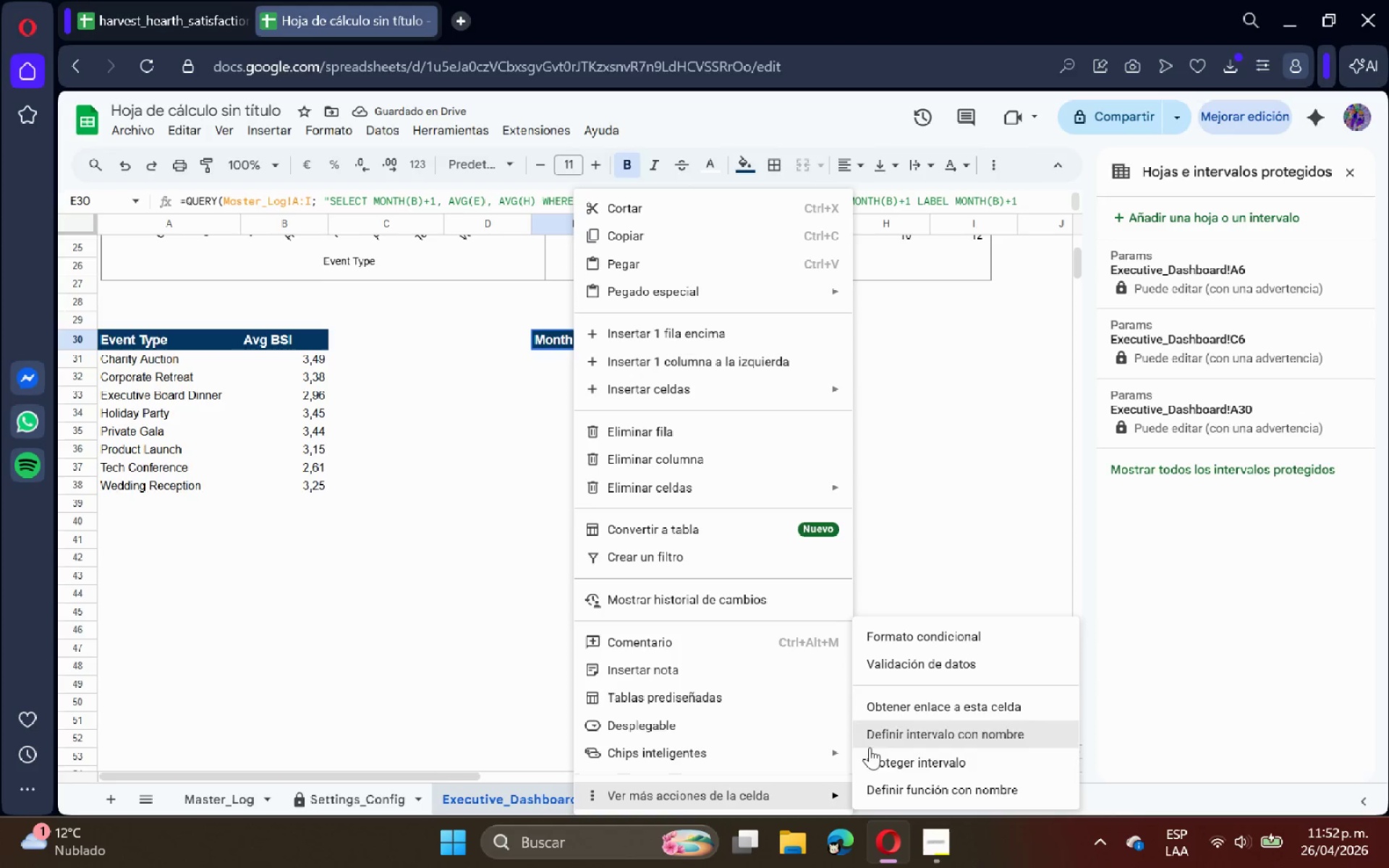 
left_click([880, 750])
 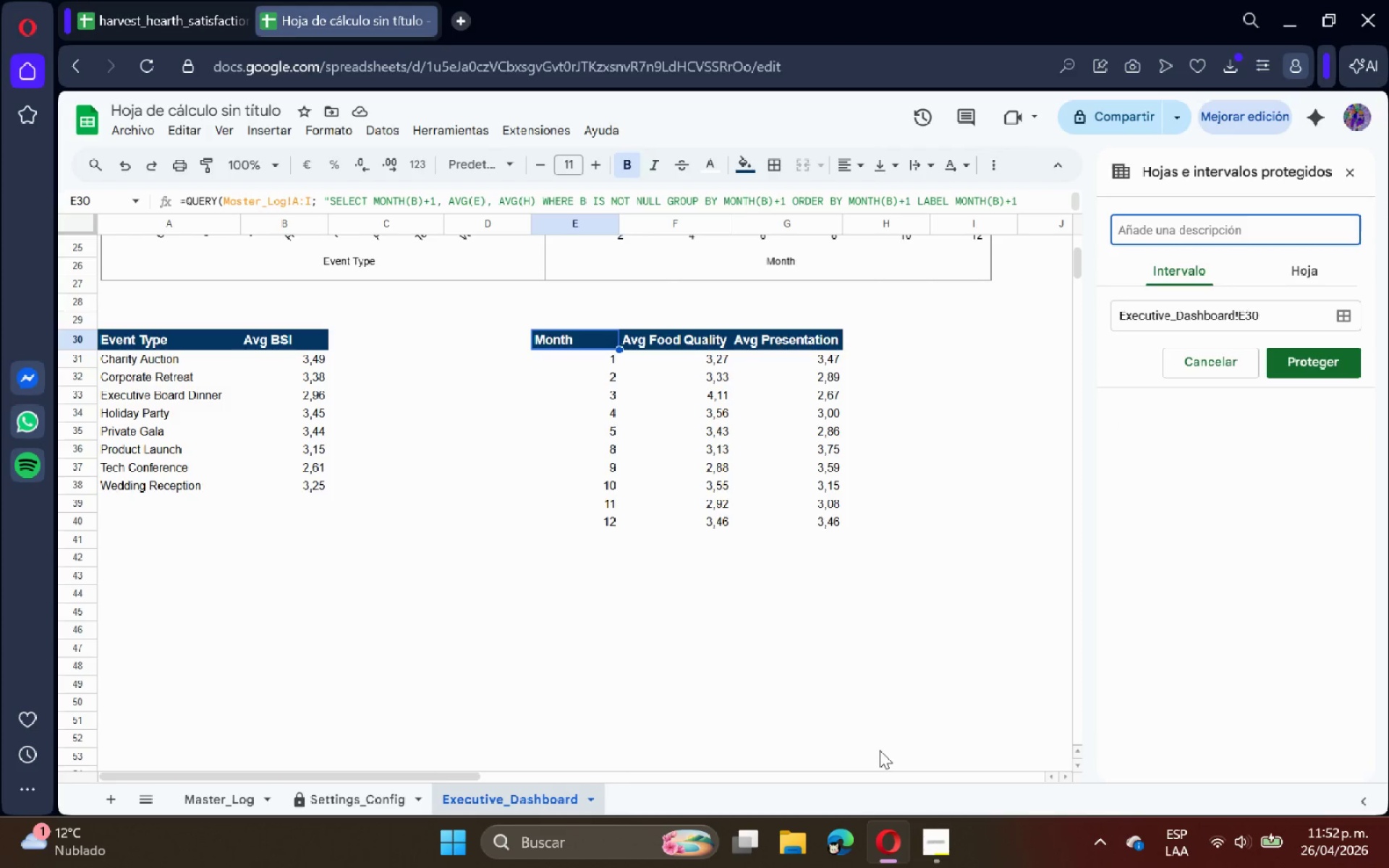 
type(Params)
 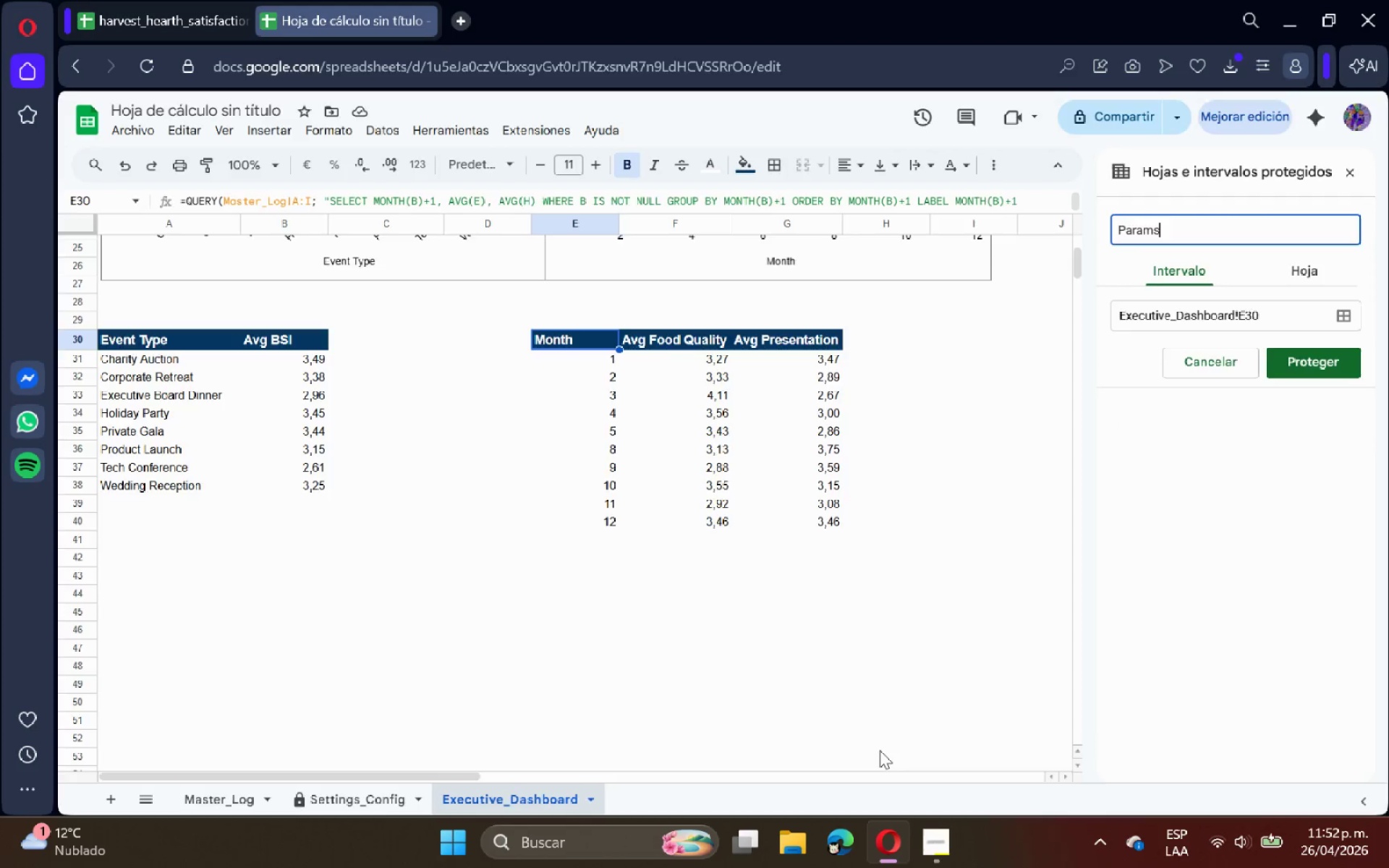 
key(Enter)
 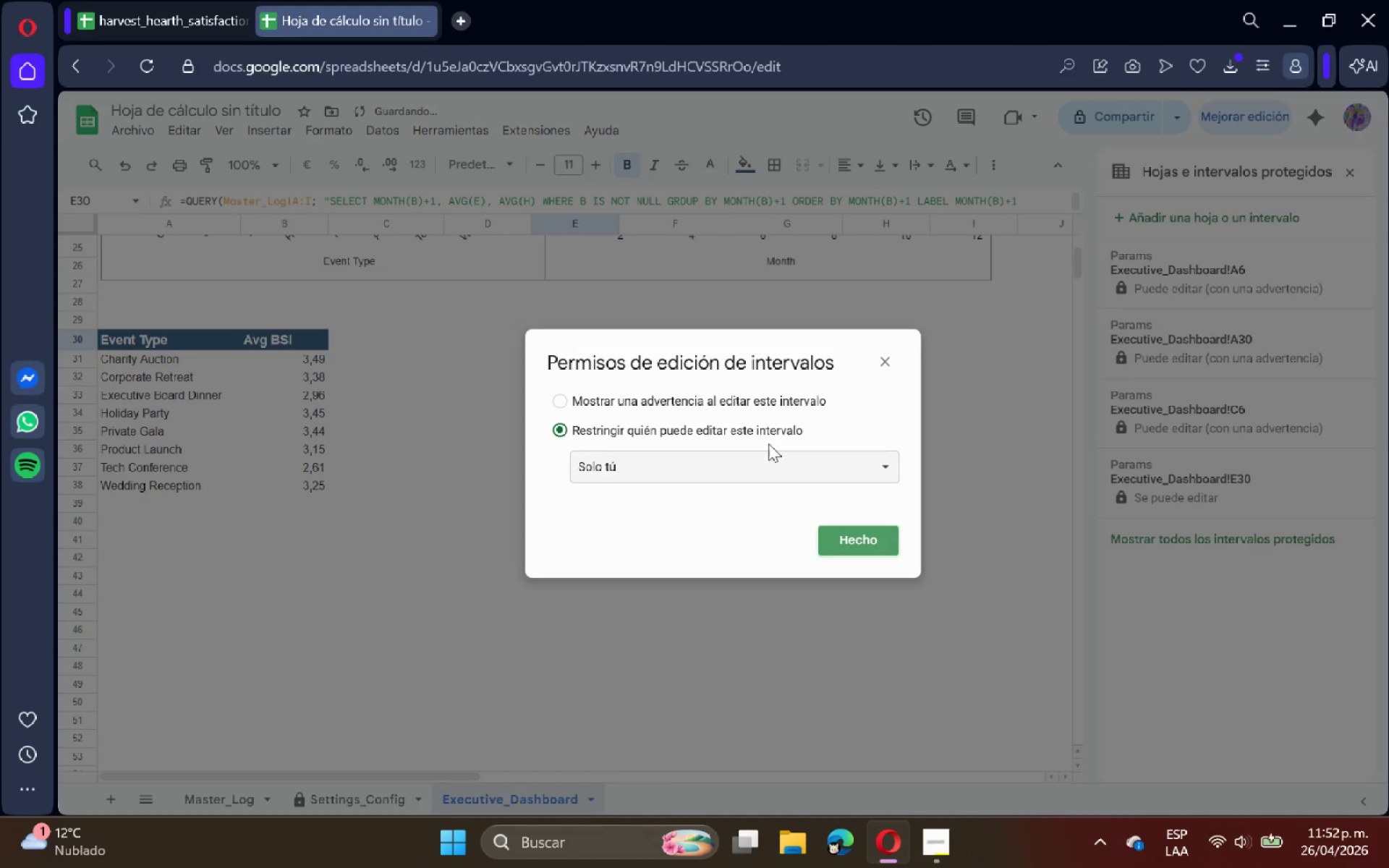 
left_click([770, 407])
 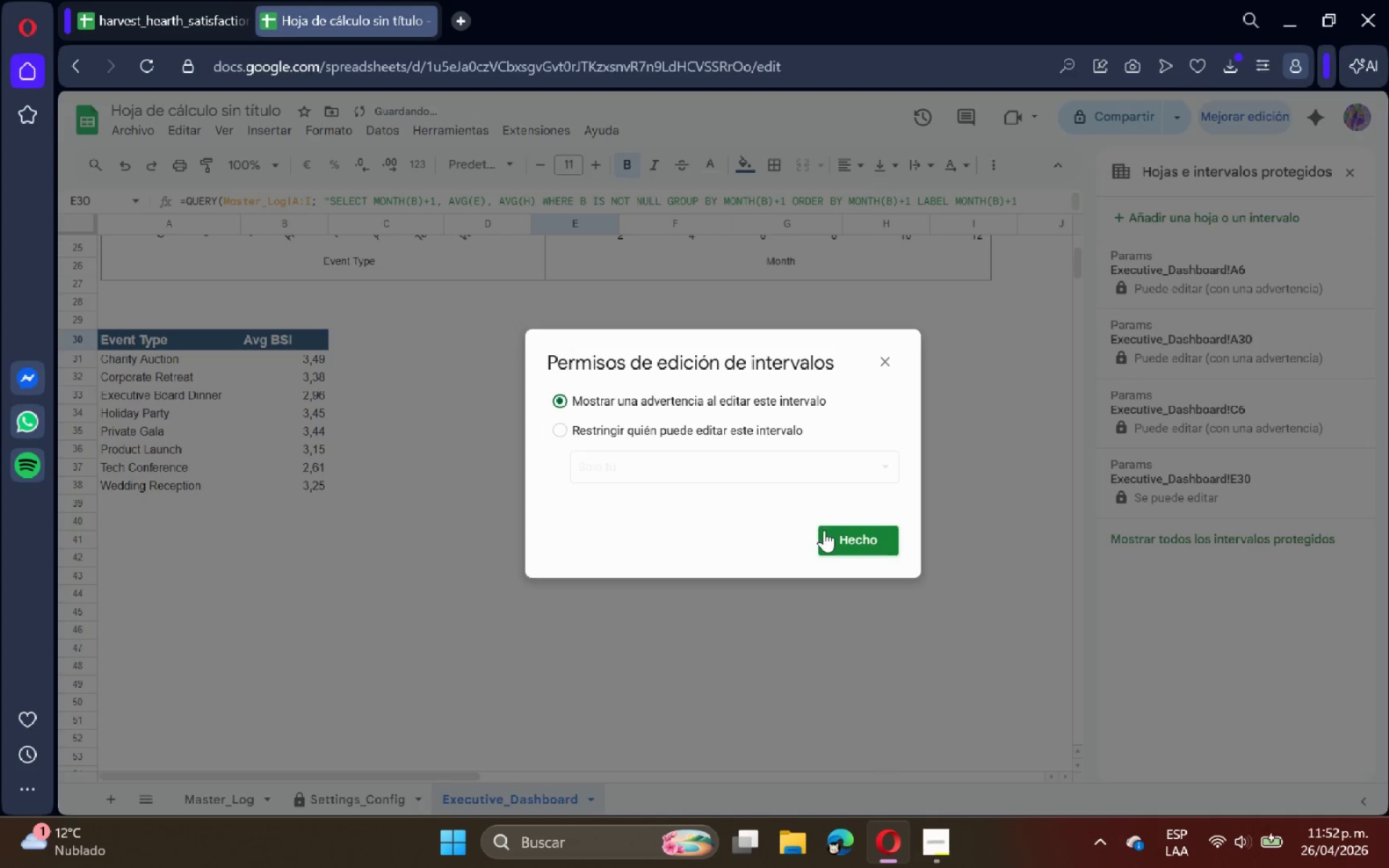 
left_click([830, 538])
 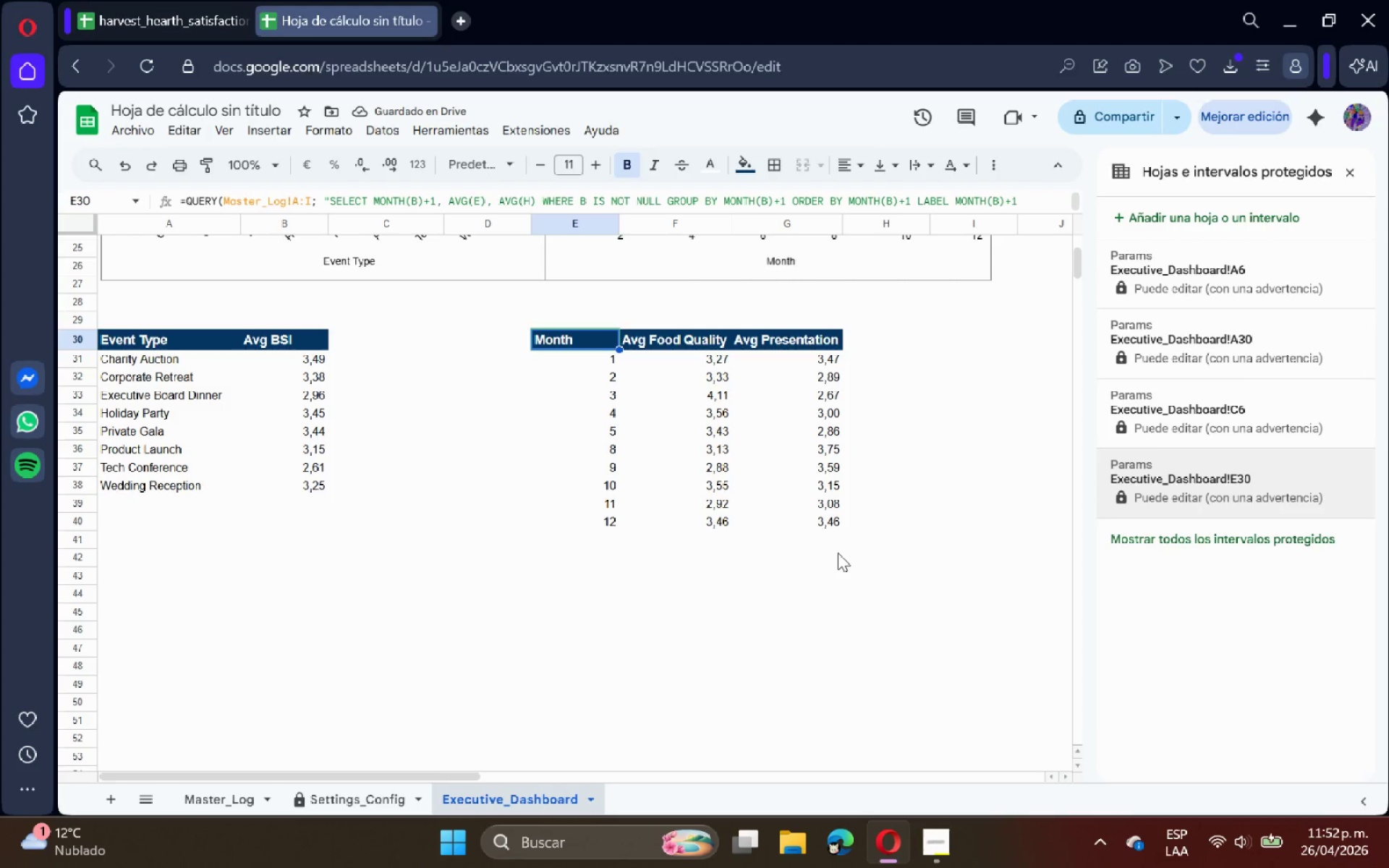 
wait(5.59)
 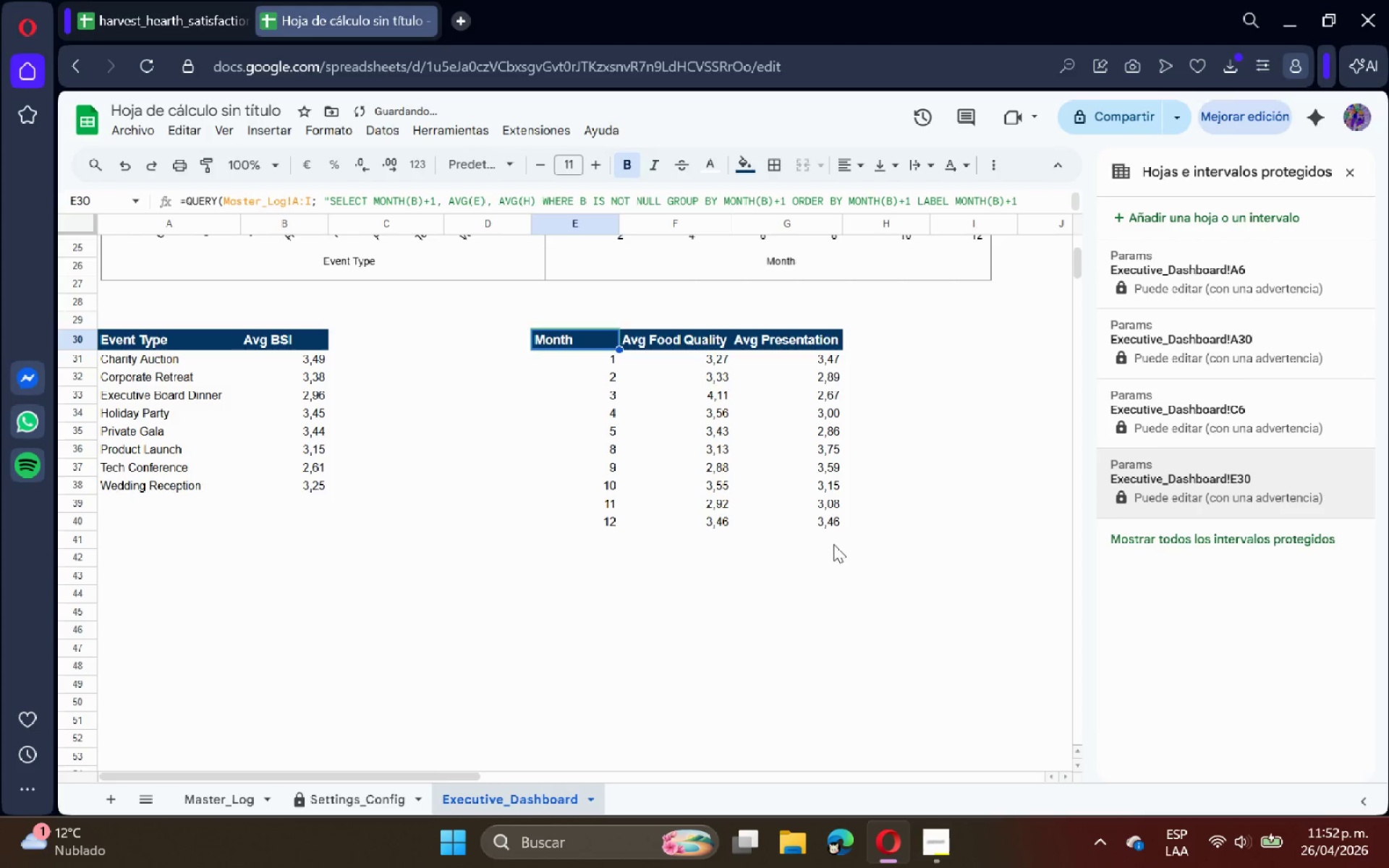 
scroll: coordinate [848, 448], scroll_direction: up, amount: 11.0
 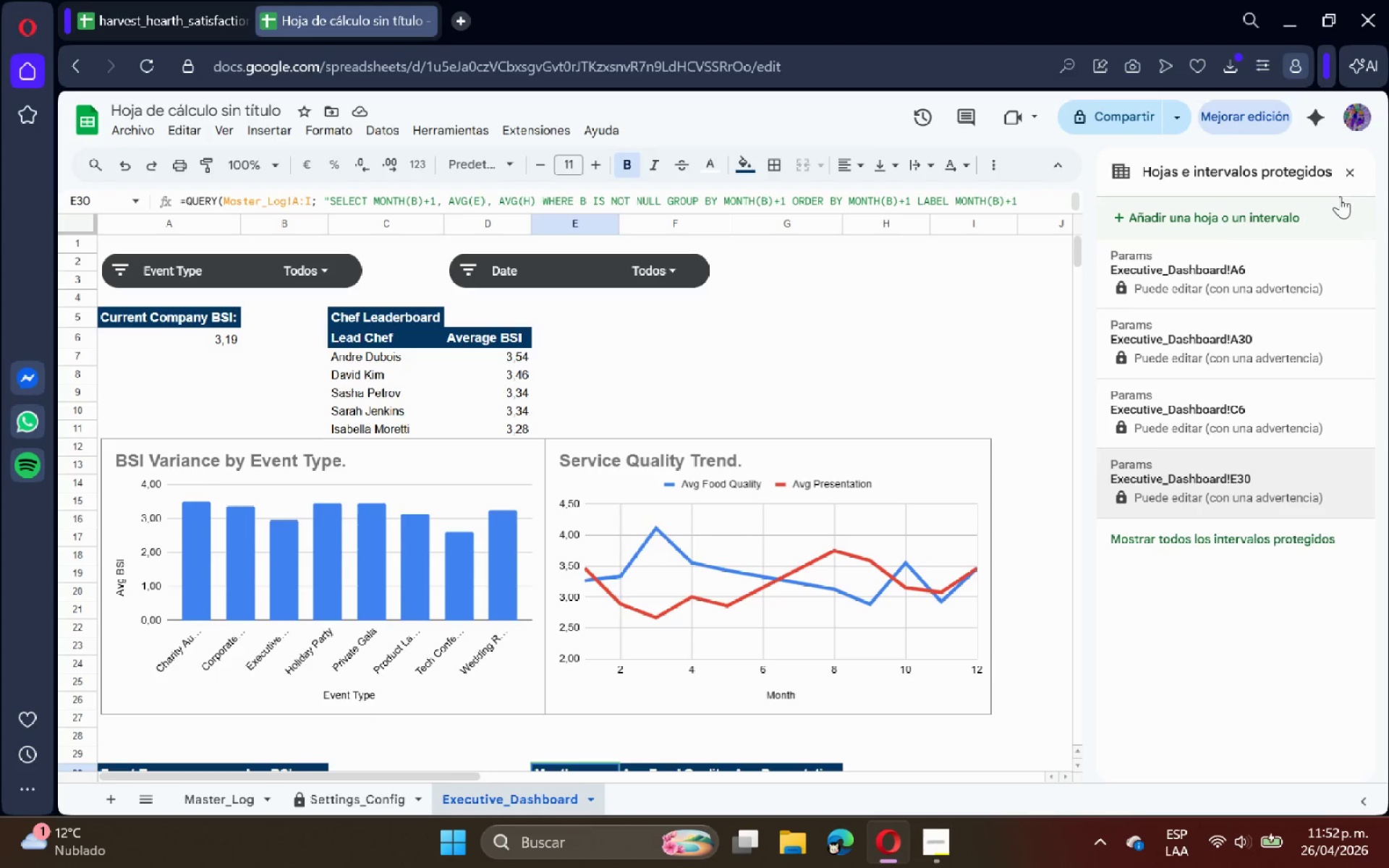 
left_click([1355, 179])
 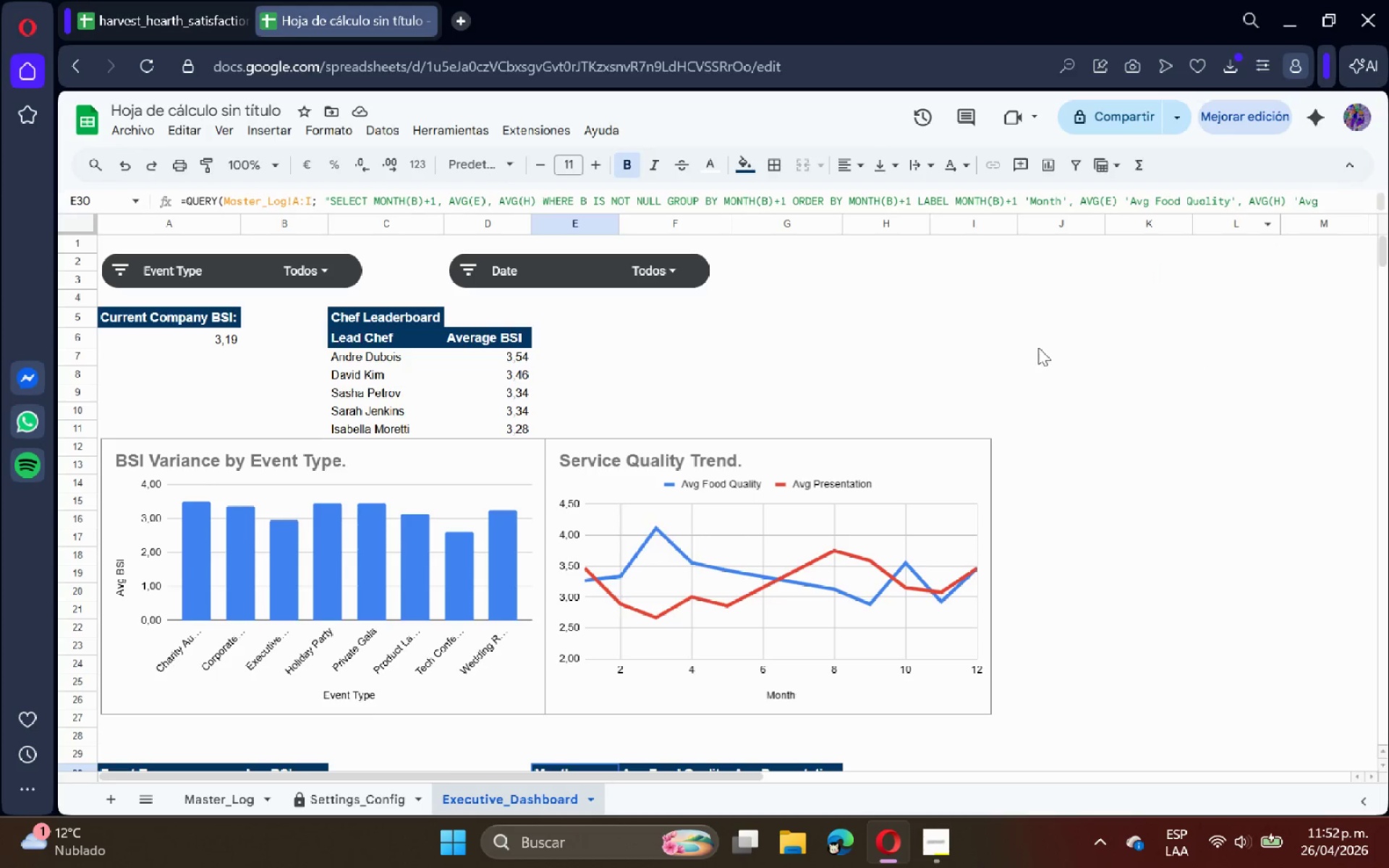 
left_click([890, 407])
 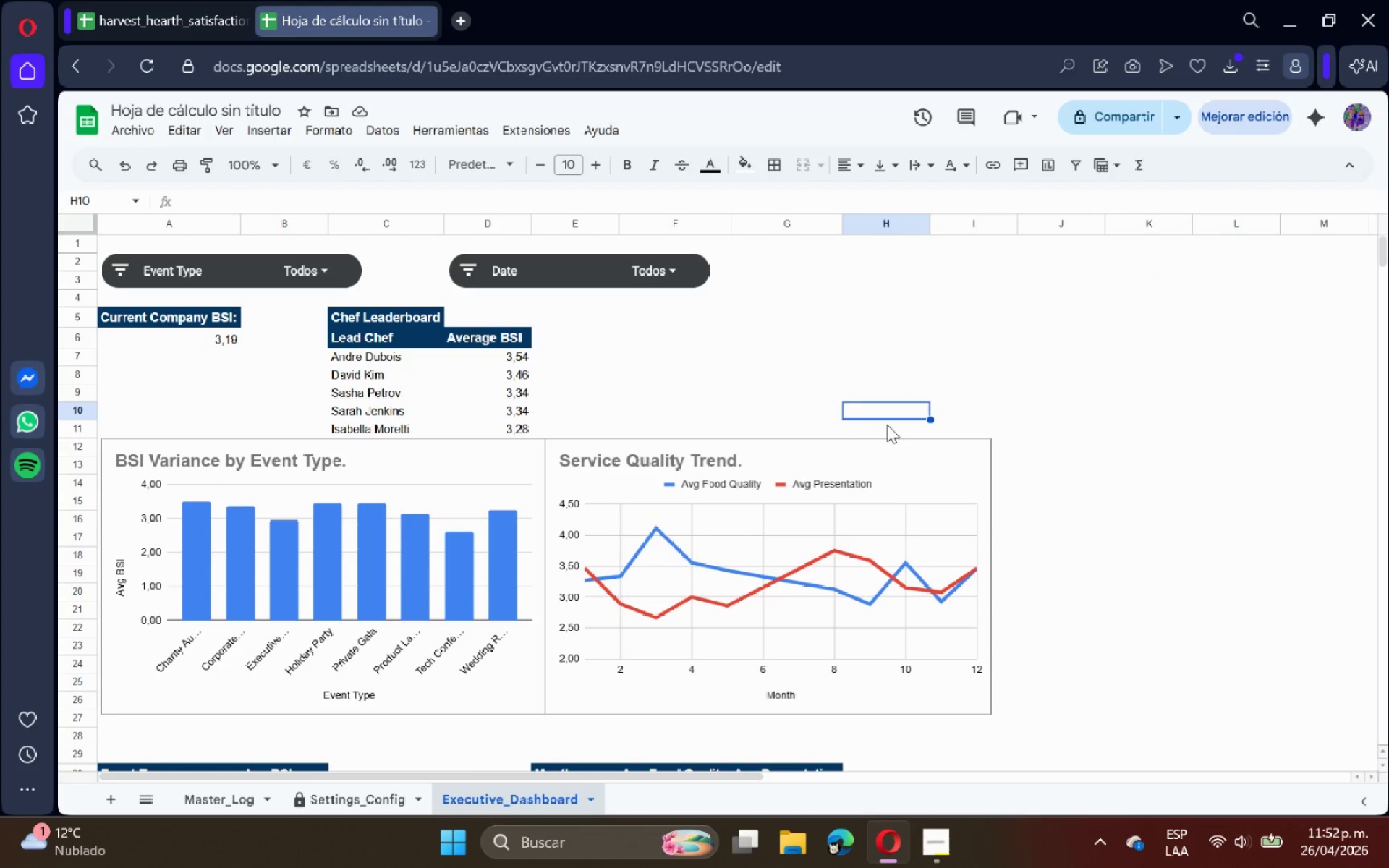 
wait(8.34)
 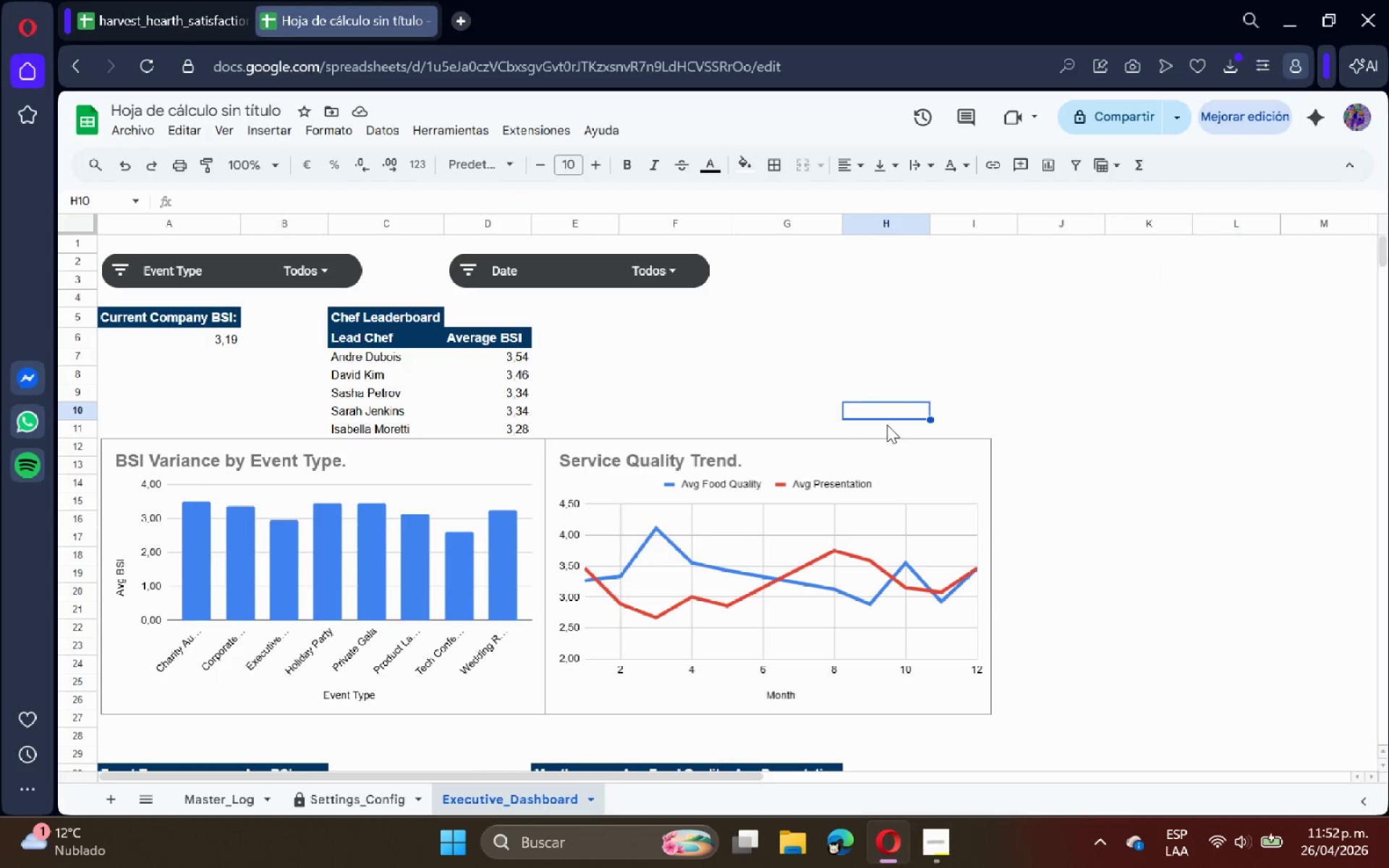 
left_click([184, 315])
 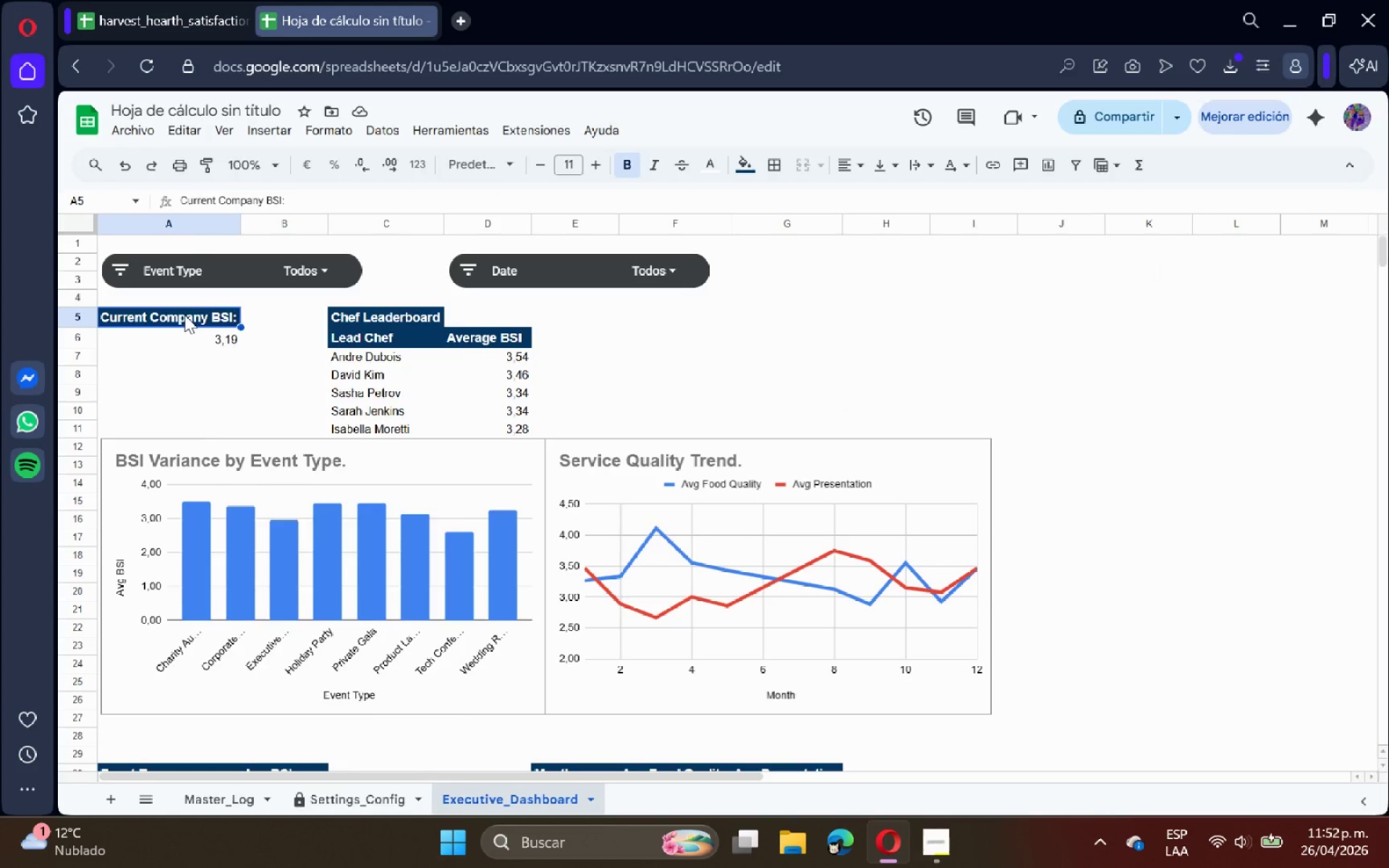 
right_click([184, 315])
 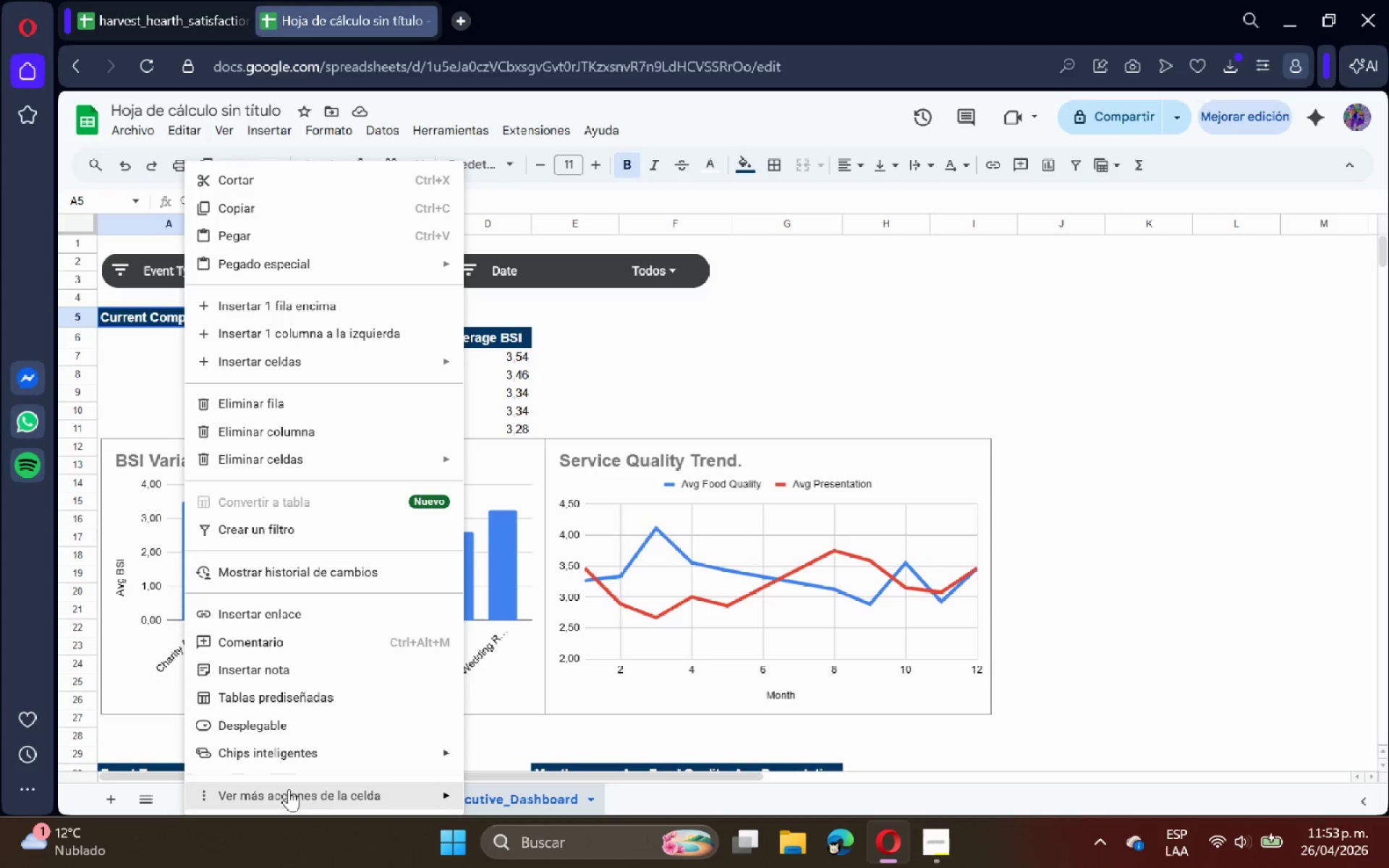 
left_click([289, 791])
 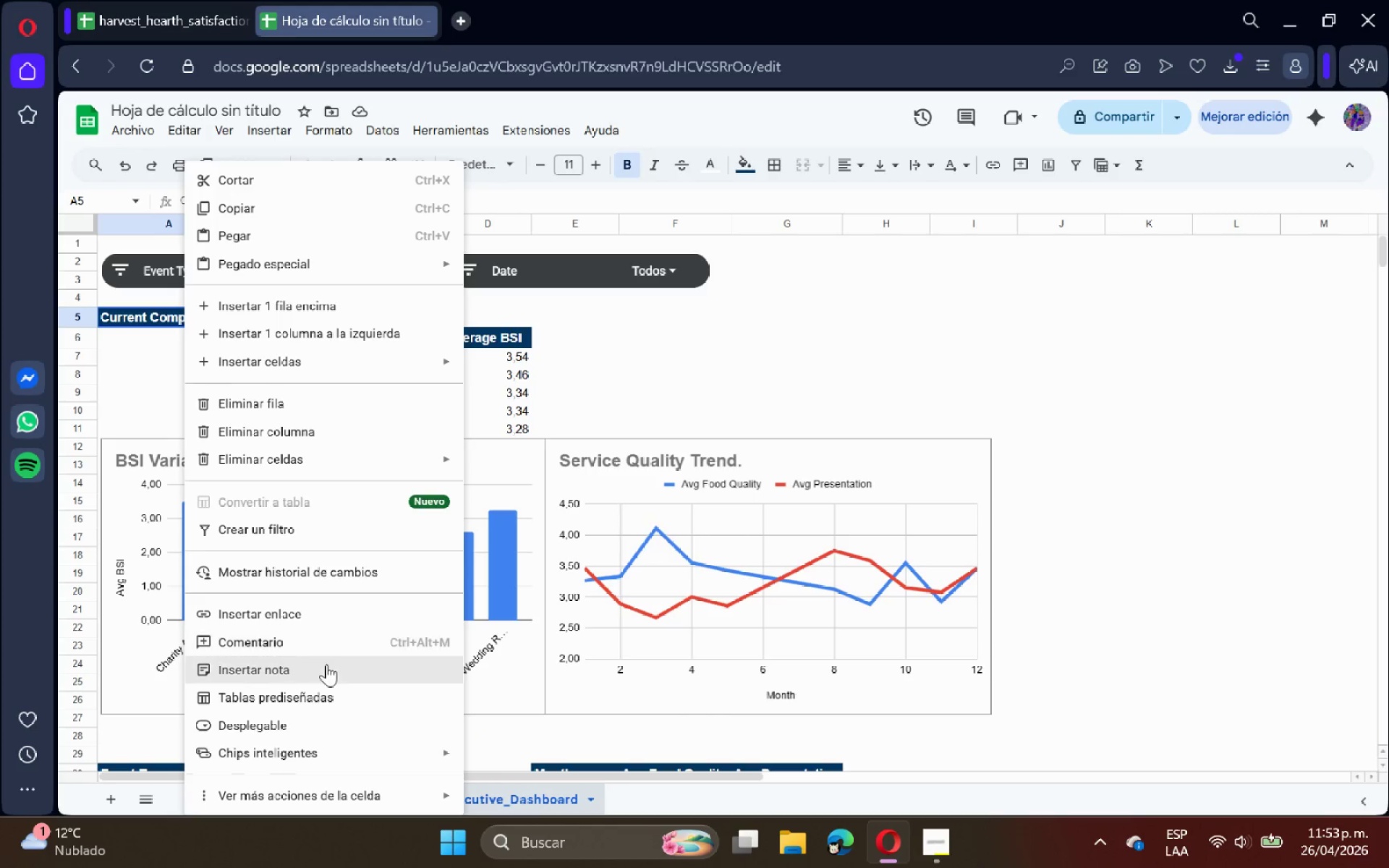 
left_click([326, 665])
 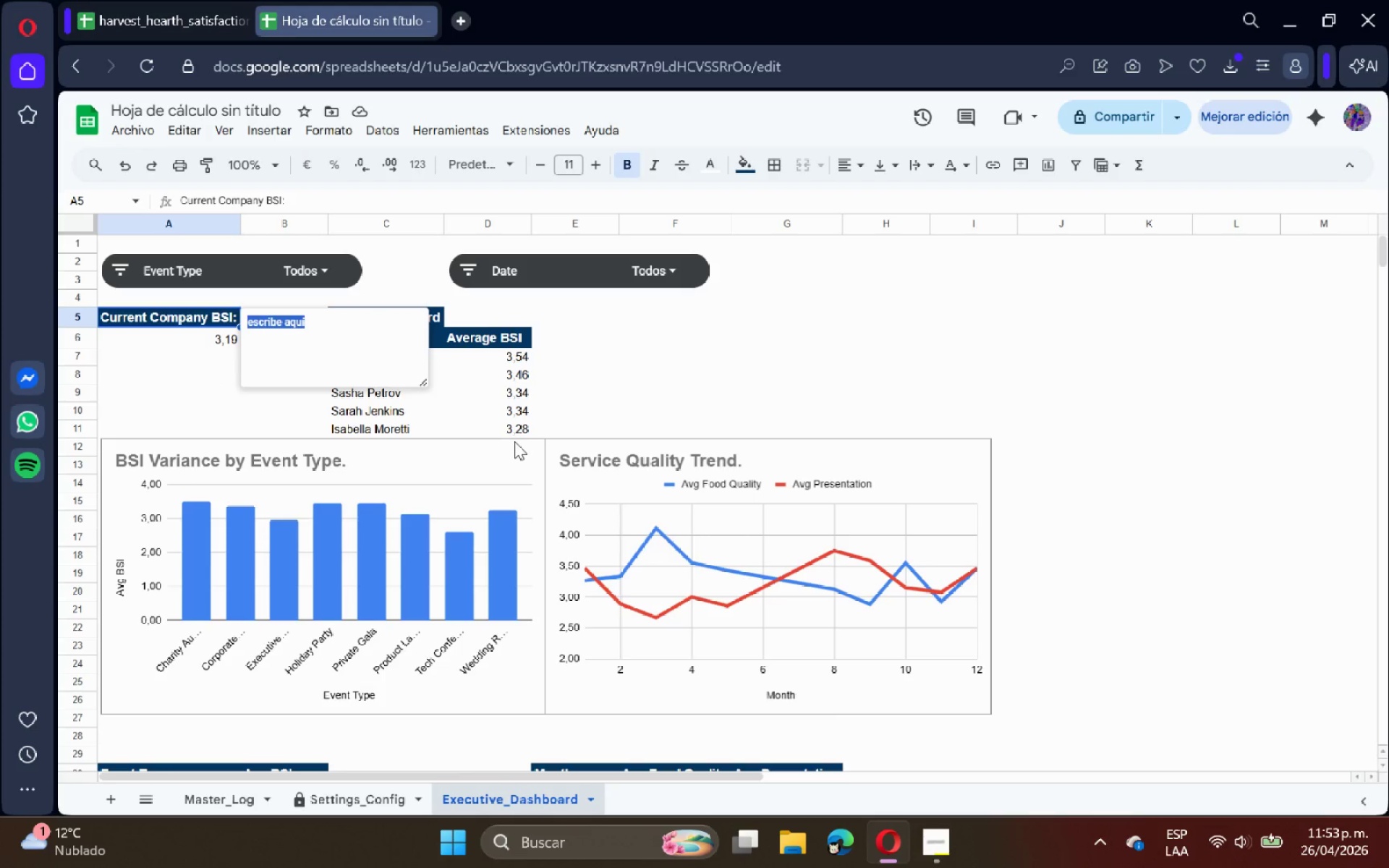 
type(Dynamic s)
key(Backspace)
type(subtotal *BSI(> ut)
key(Backspace)
key(Backspace)
type(Utilized )
key(Backspace)
key(Backspace)
type(s a SUBTOTAL function to calculate the  a)
key(Backspace)
type(macro-average BSI. This estructure)
key(Backspace)
type( guarantees that the matric updates in real-time when users interacts with the analytical Slicers.)
 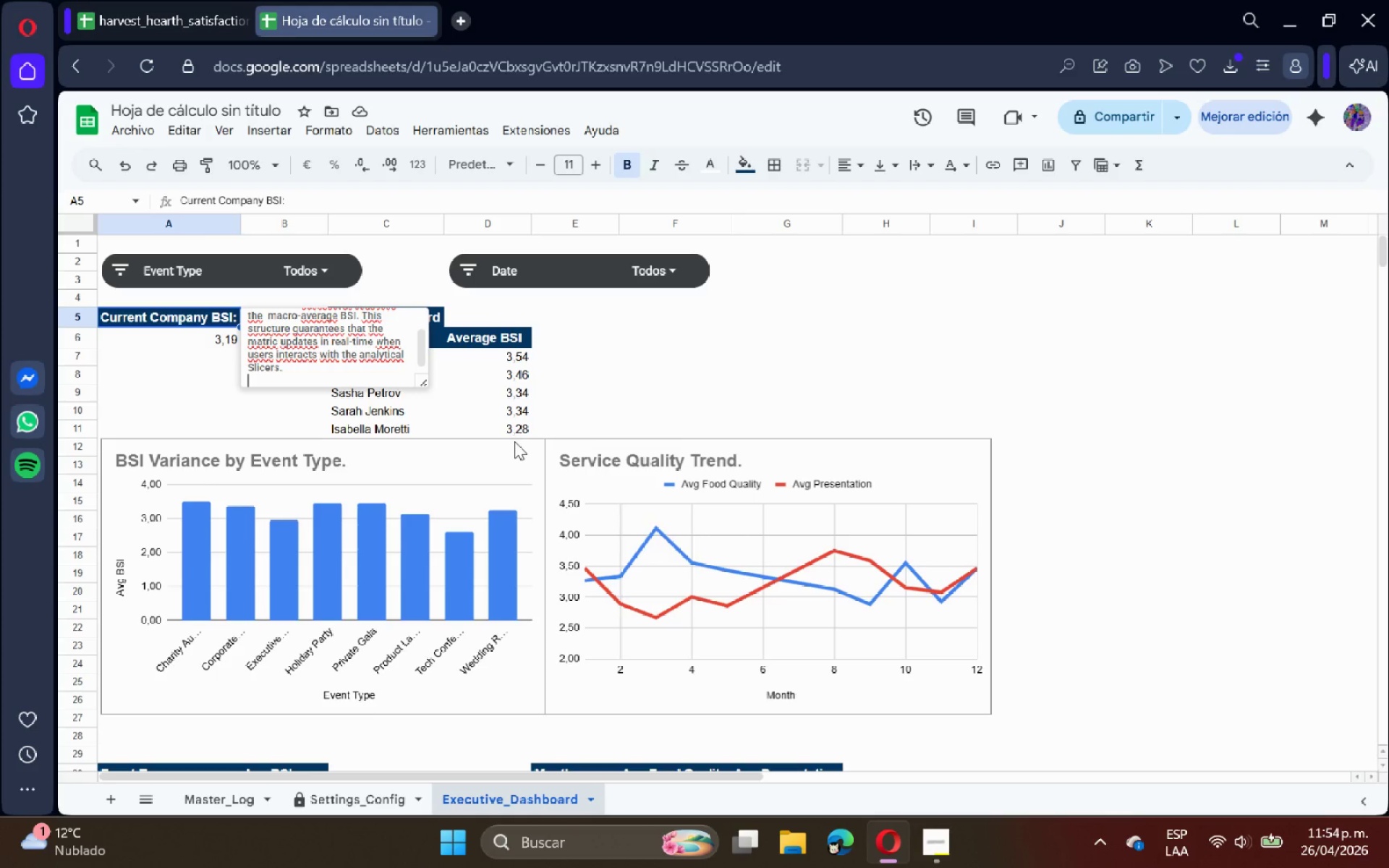 
 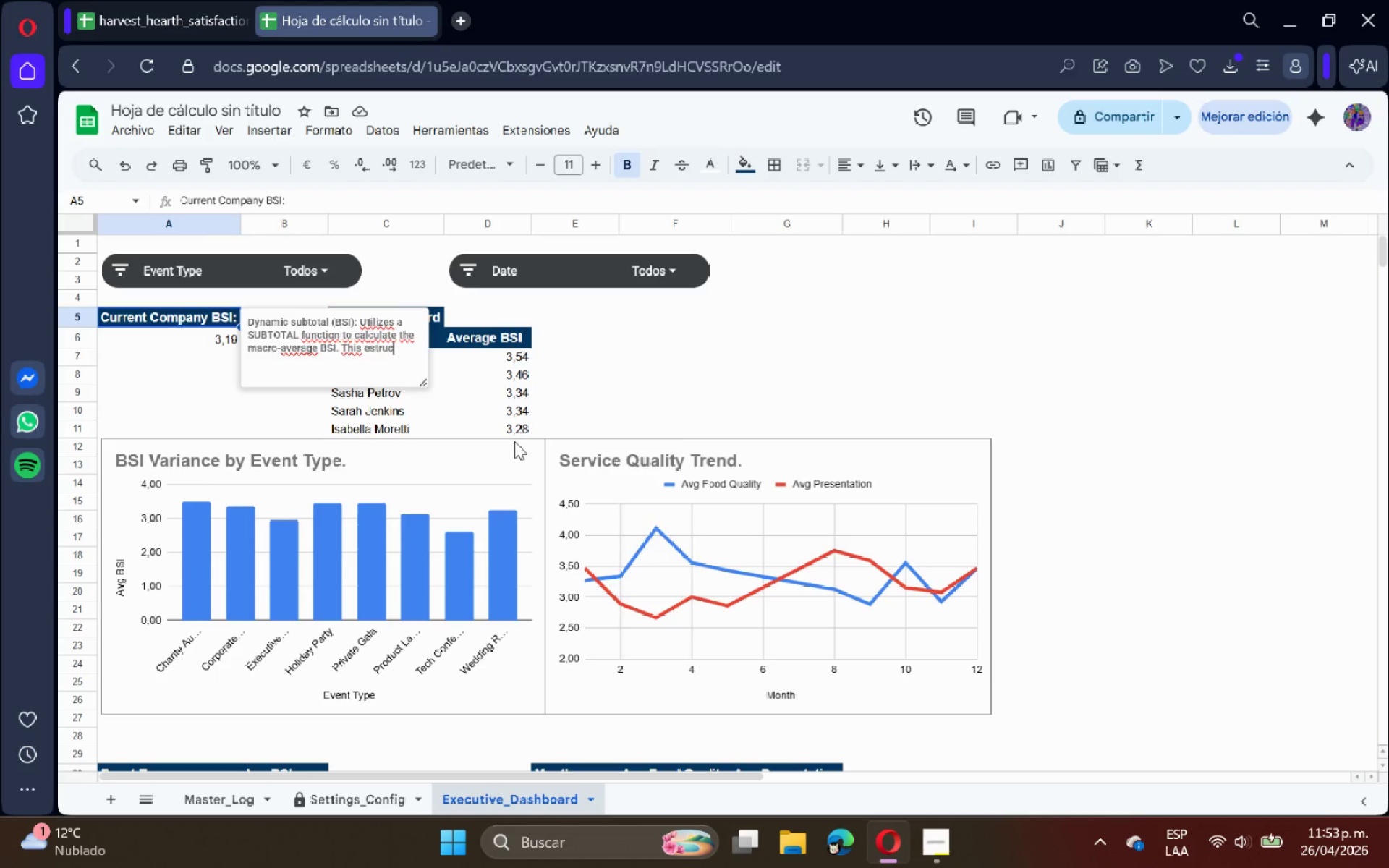 
hold_key(key=ArrowLeft, duration=0.72)
 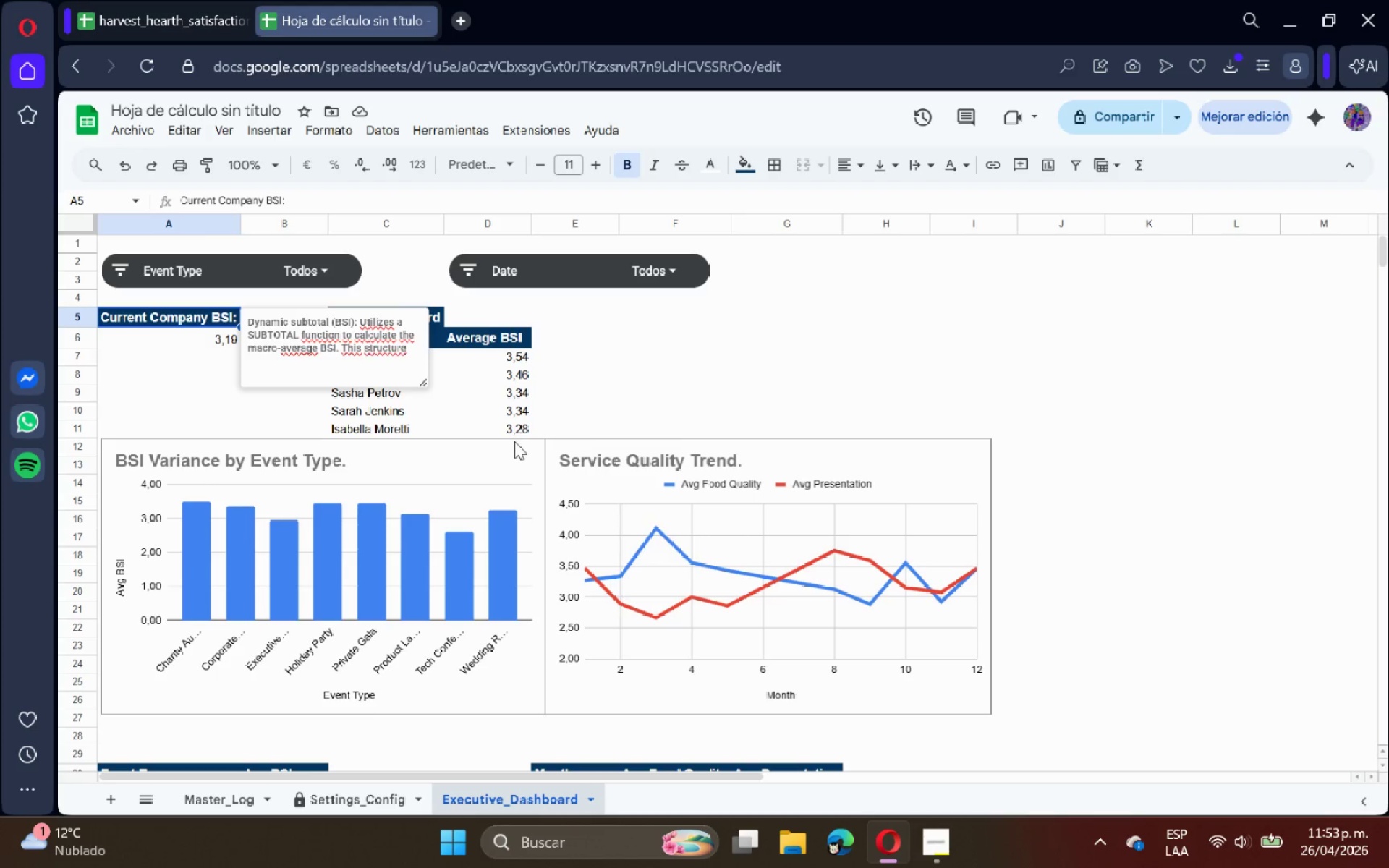 
hold_key(key=ArrowRight, duration=0.86)
 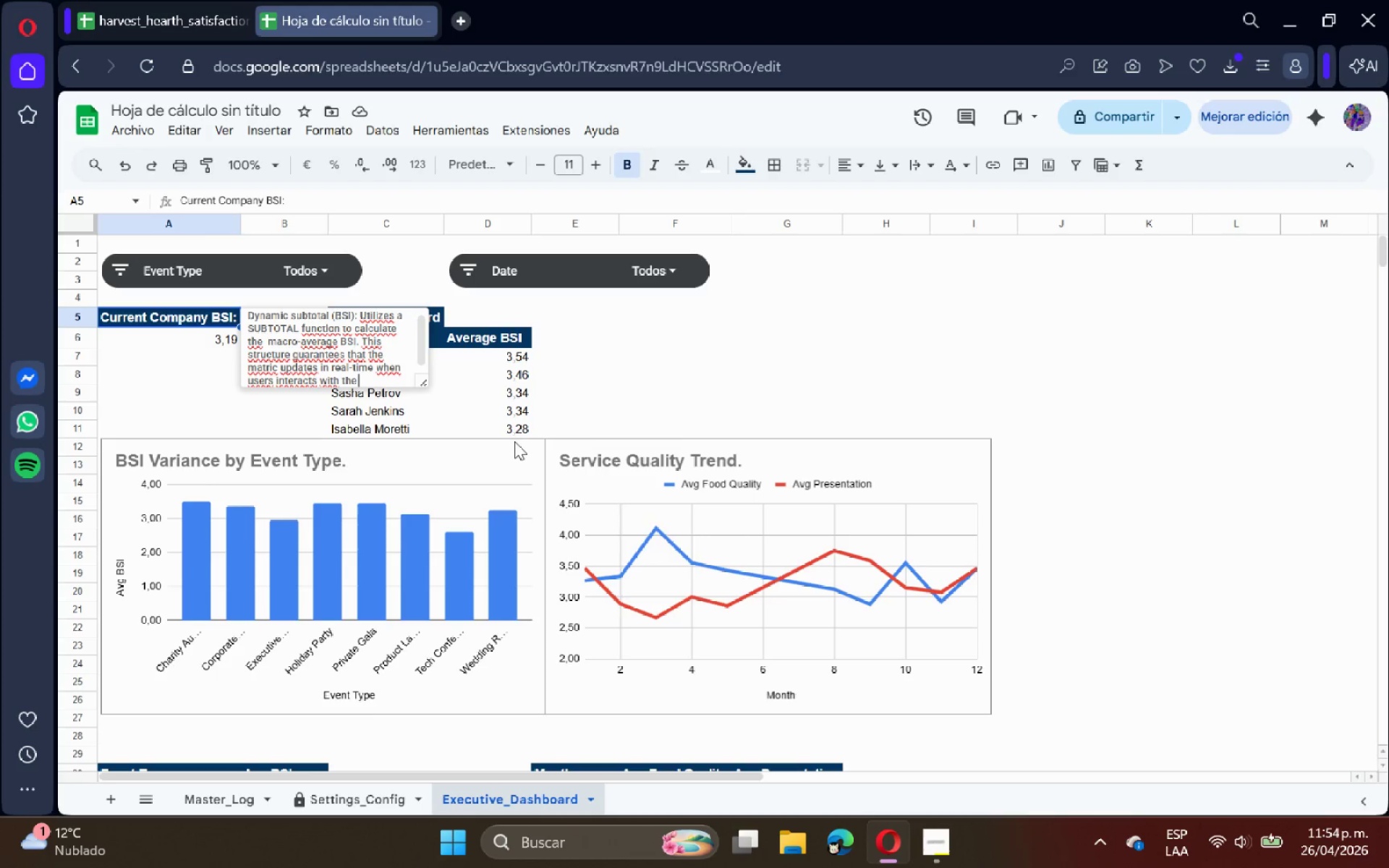 
key(Enter)
 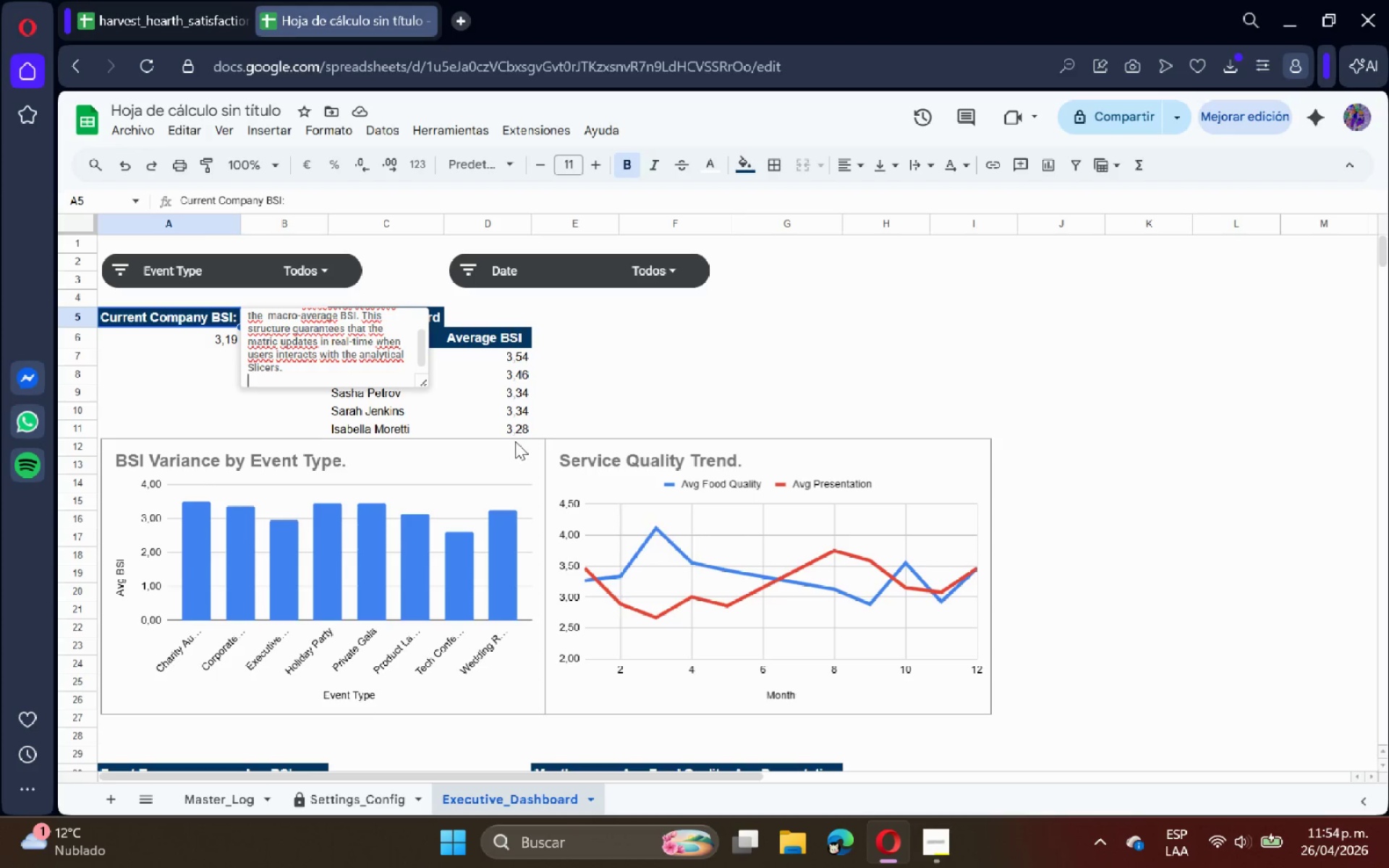 
left_click([659, 387])
 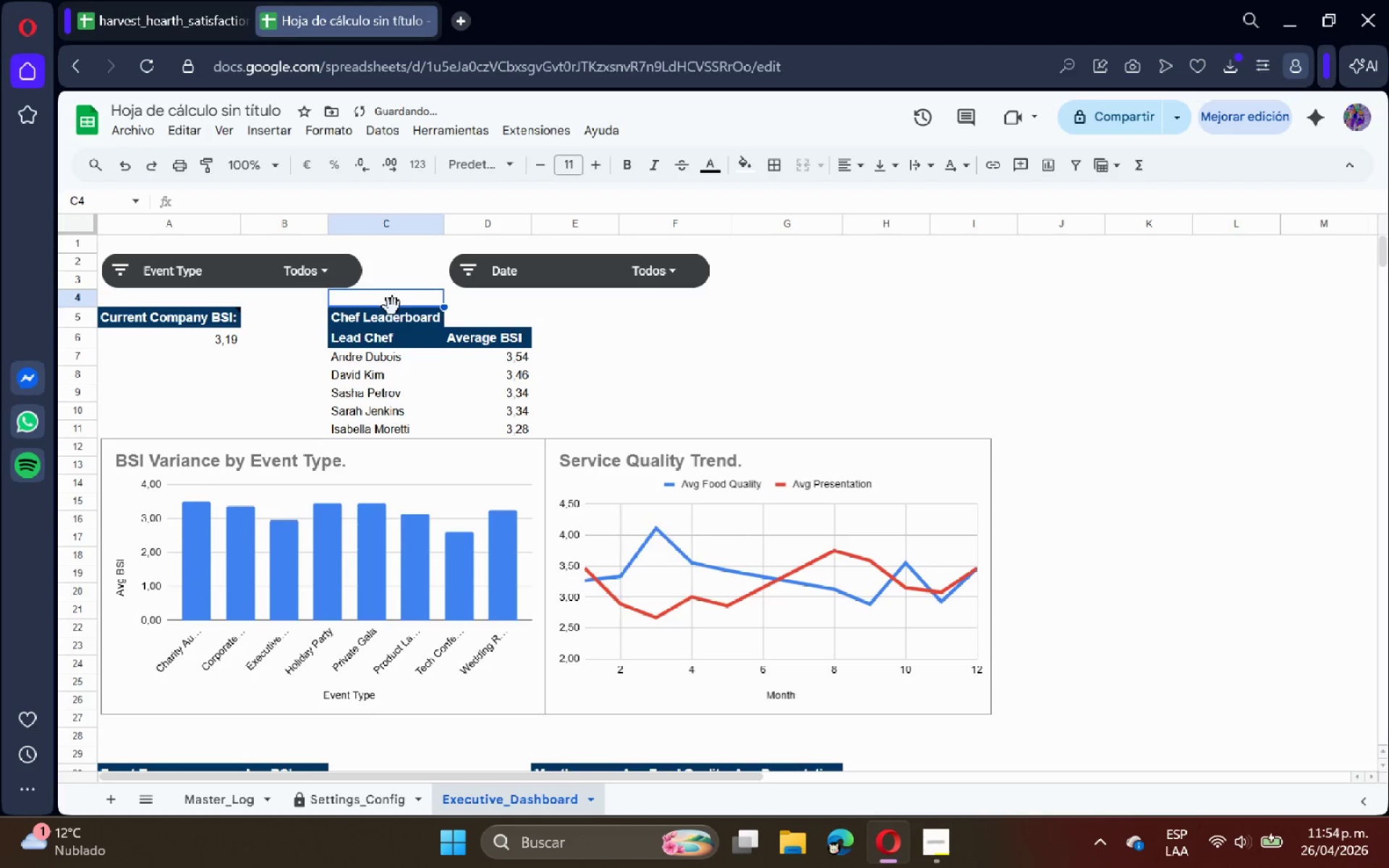 
double_click([394, 310])
 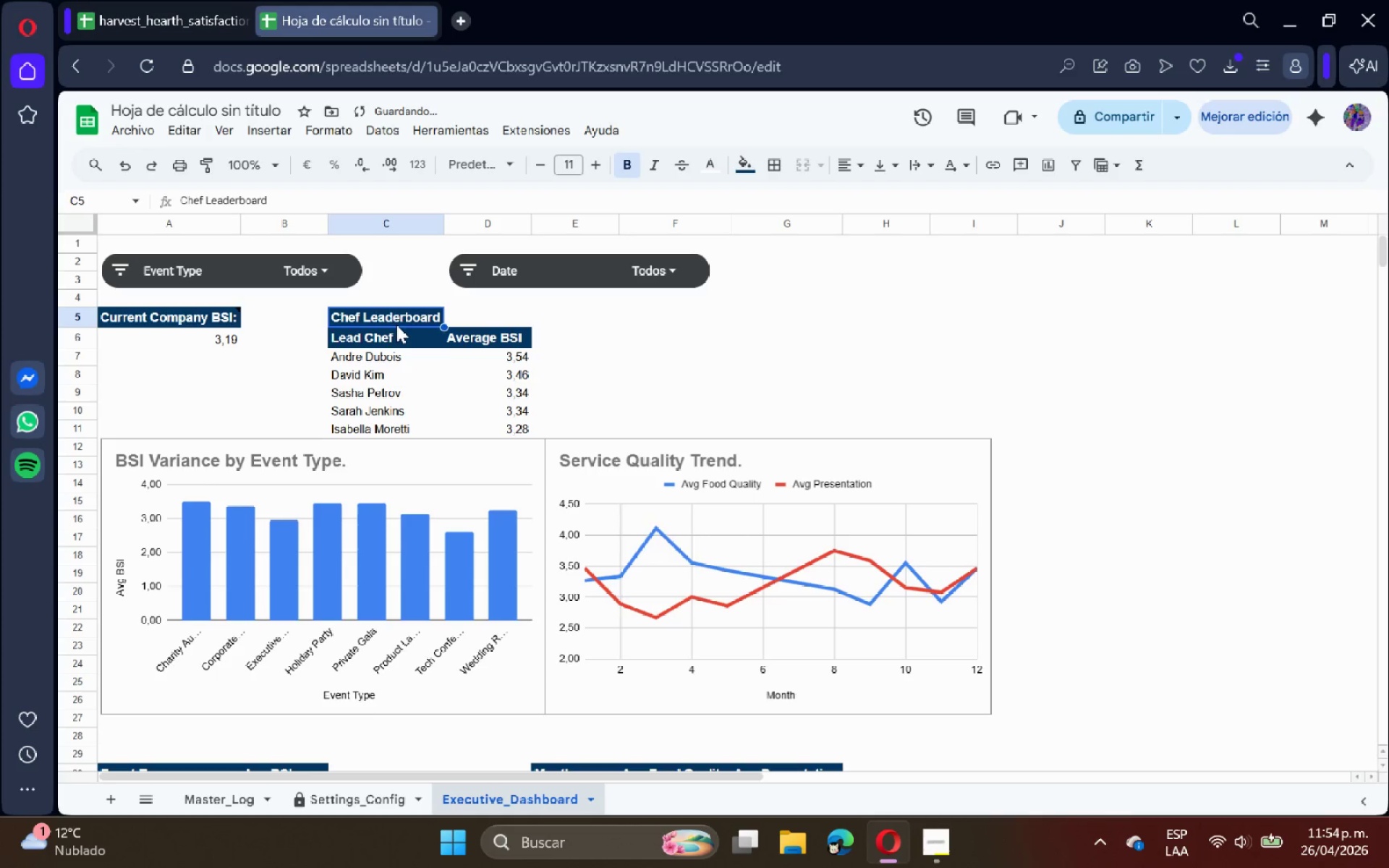 
left_click([397, 329])
 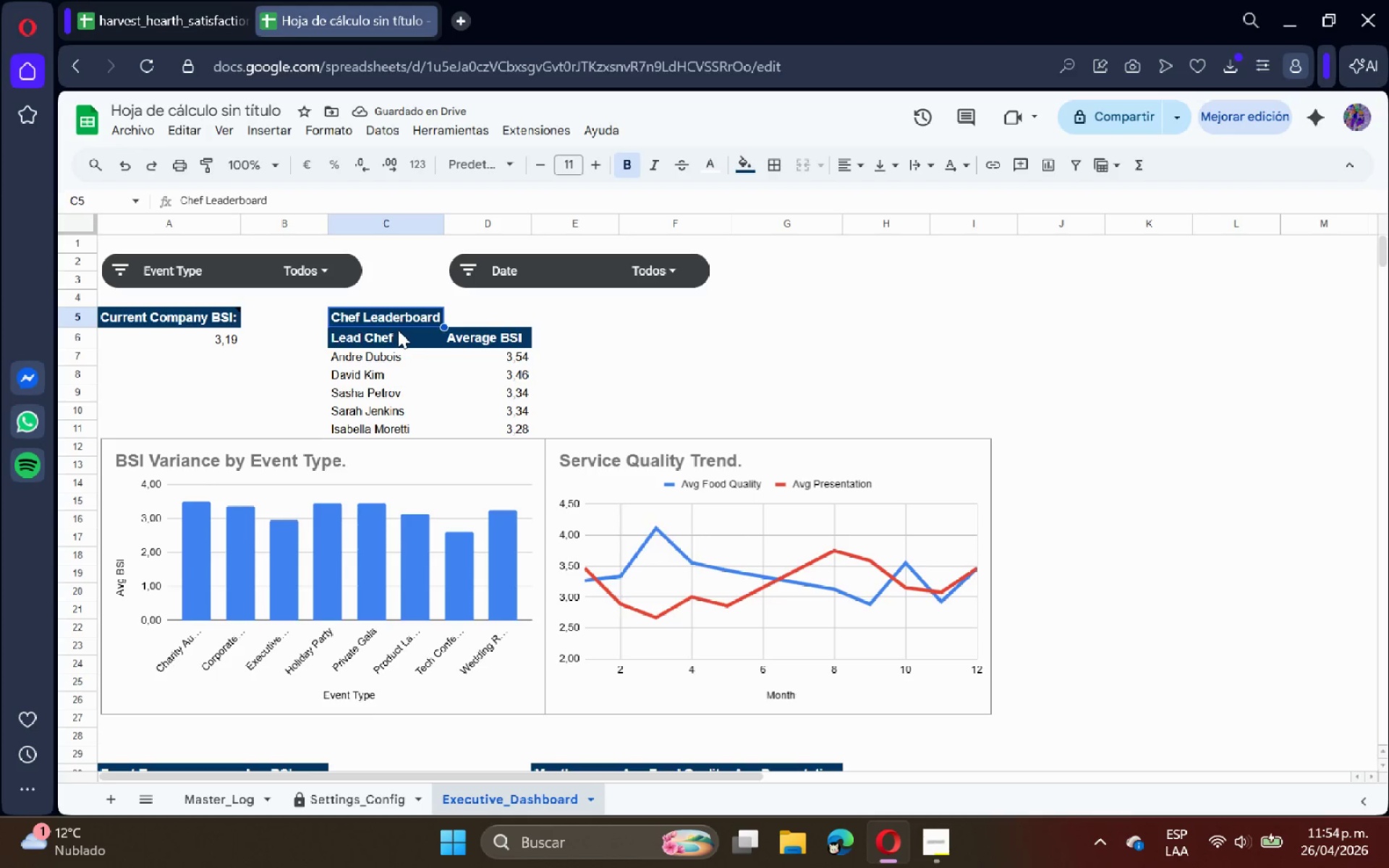 
left_click([402, 339])
 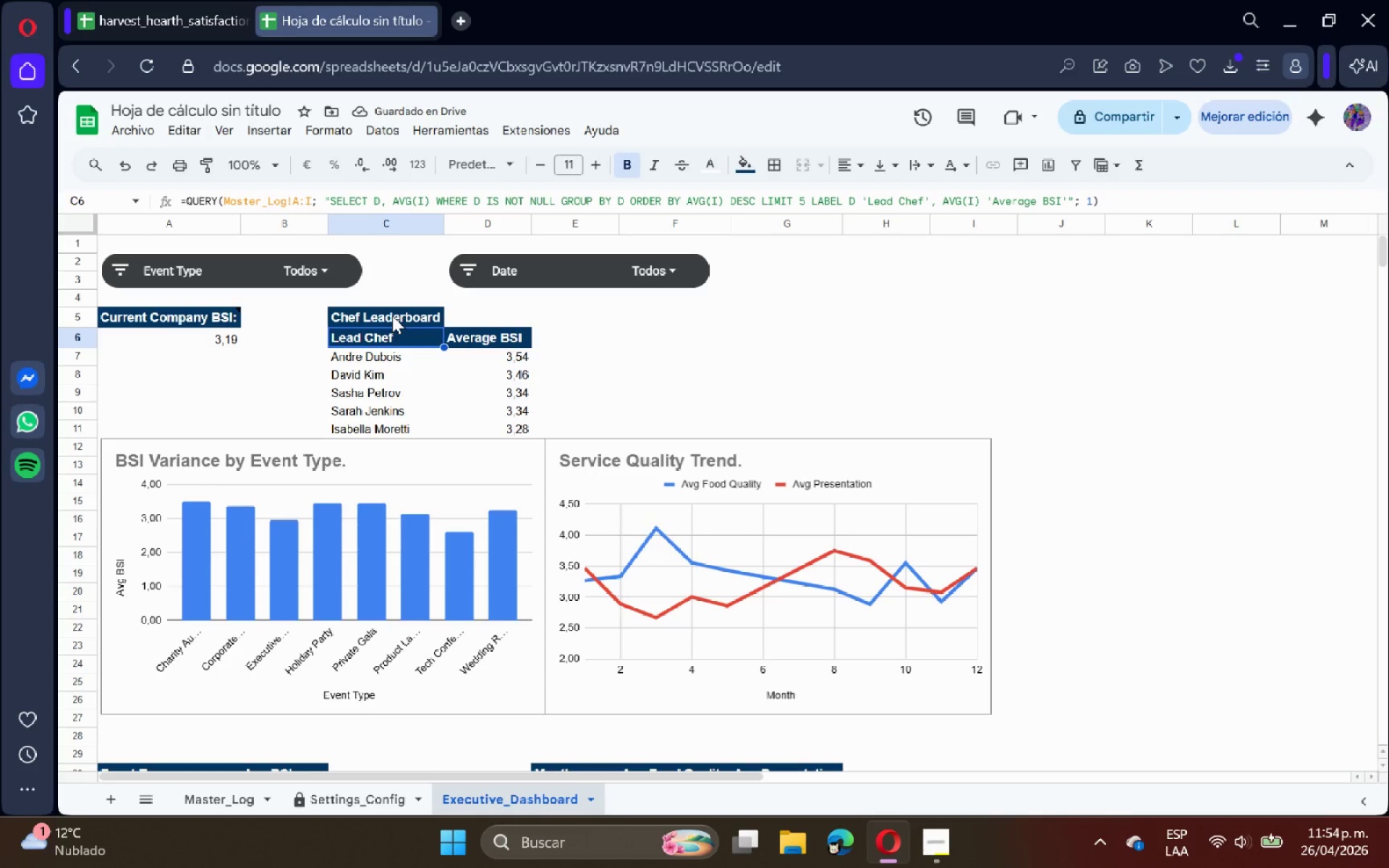 
left_click([392, 315])
 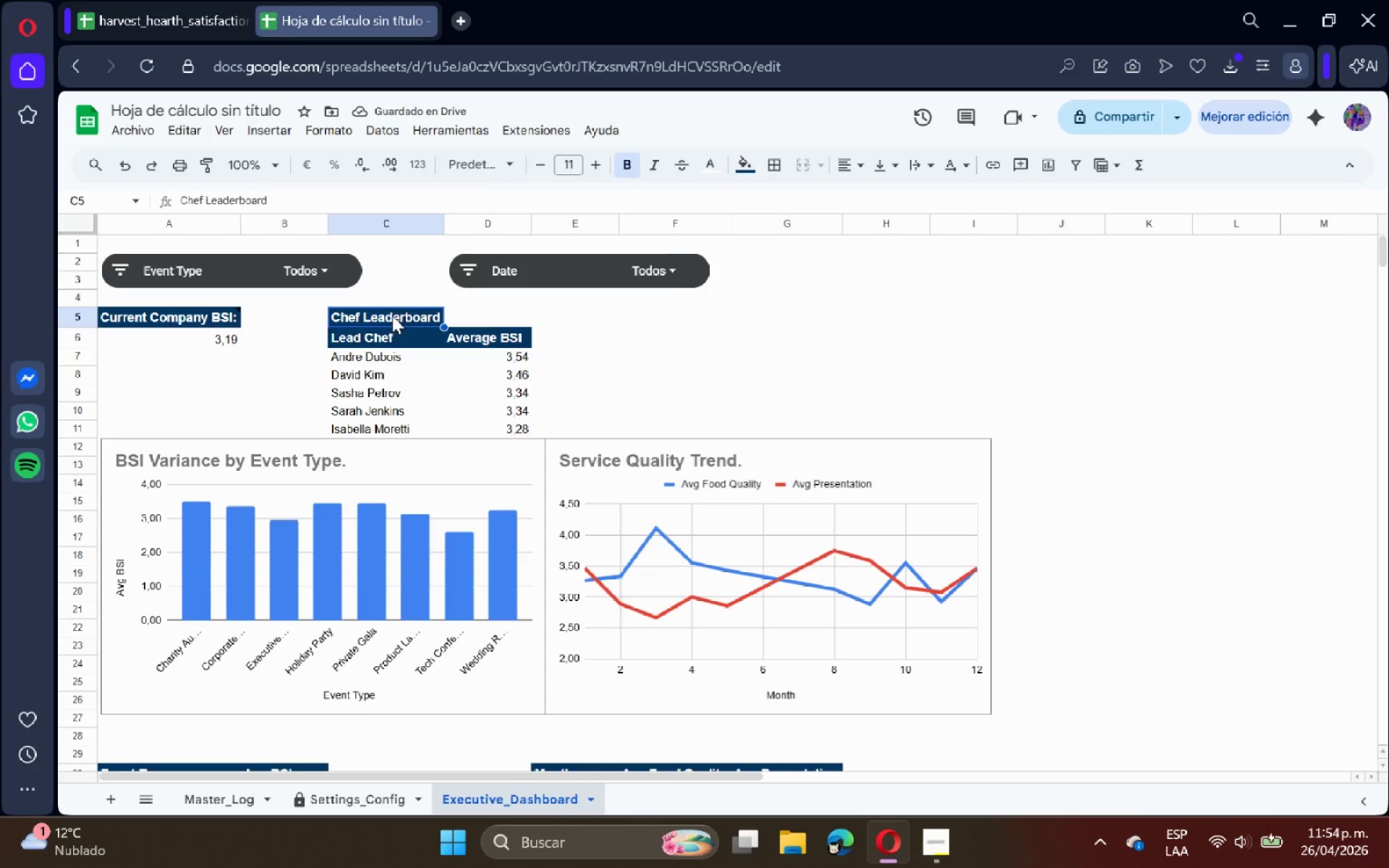 
right_click([392, 315])
 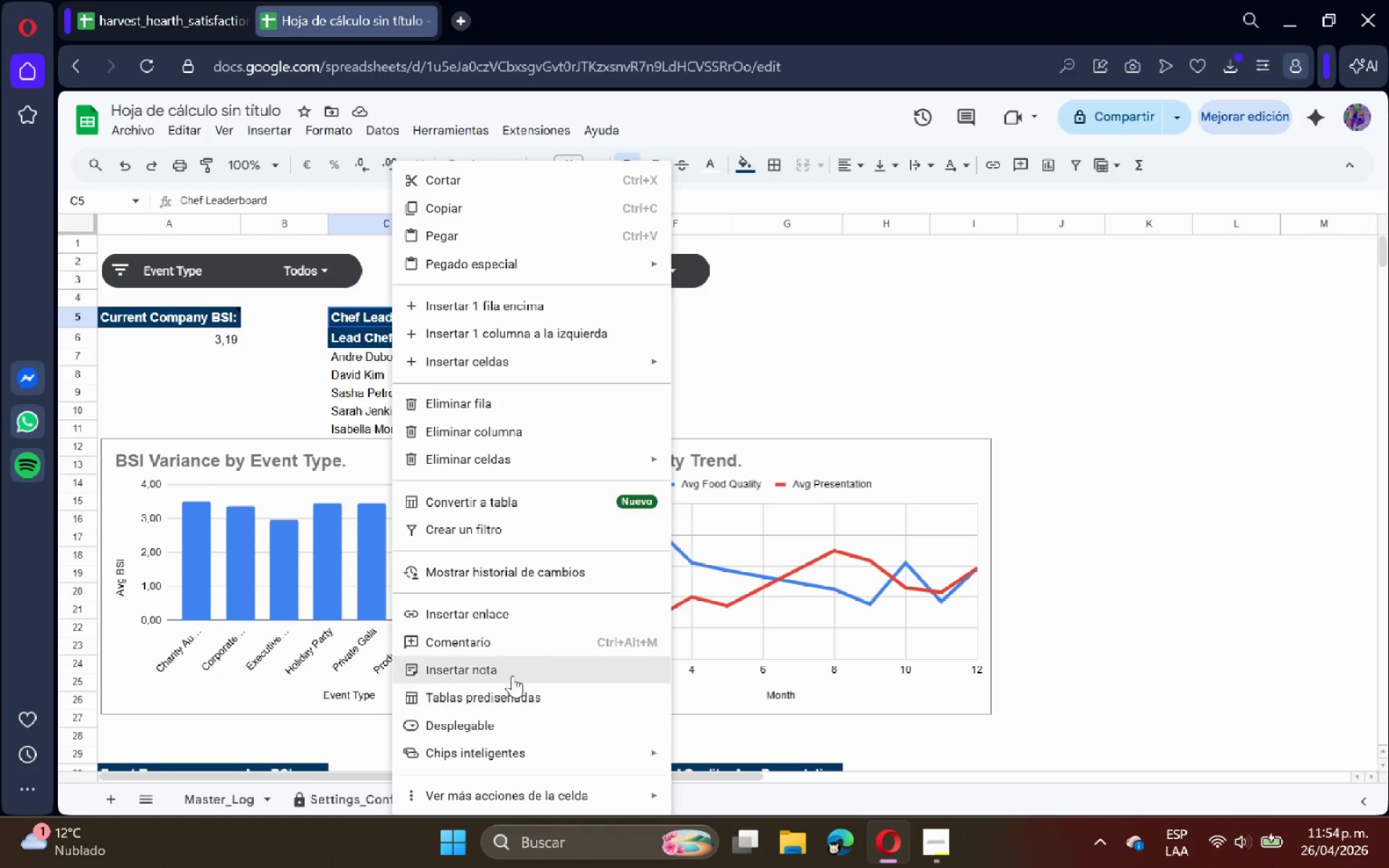 
left_click([512, 674])
 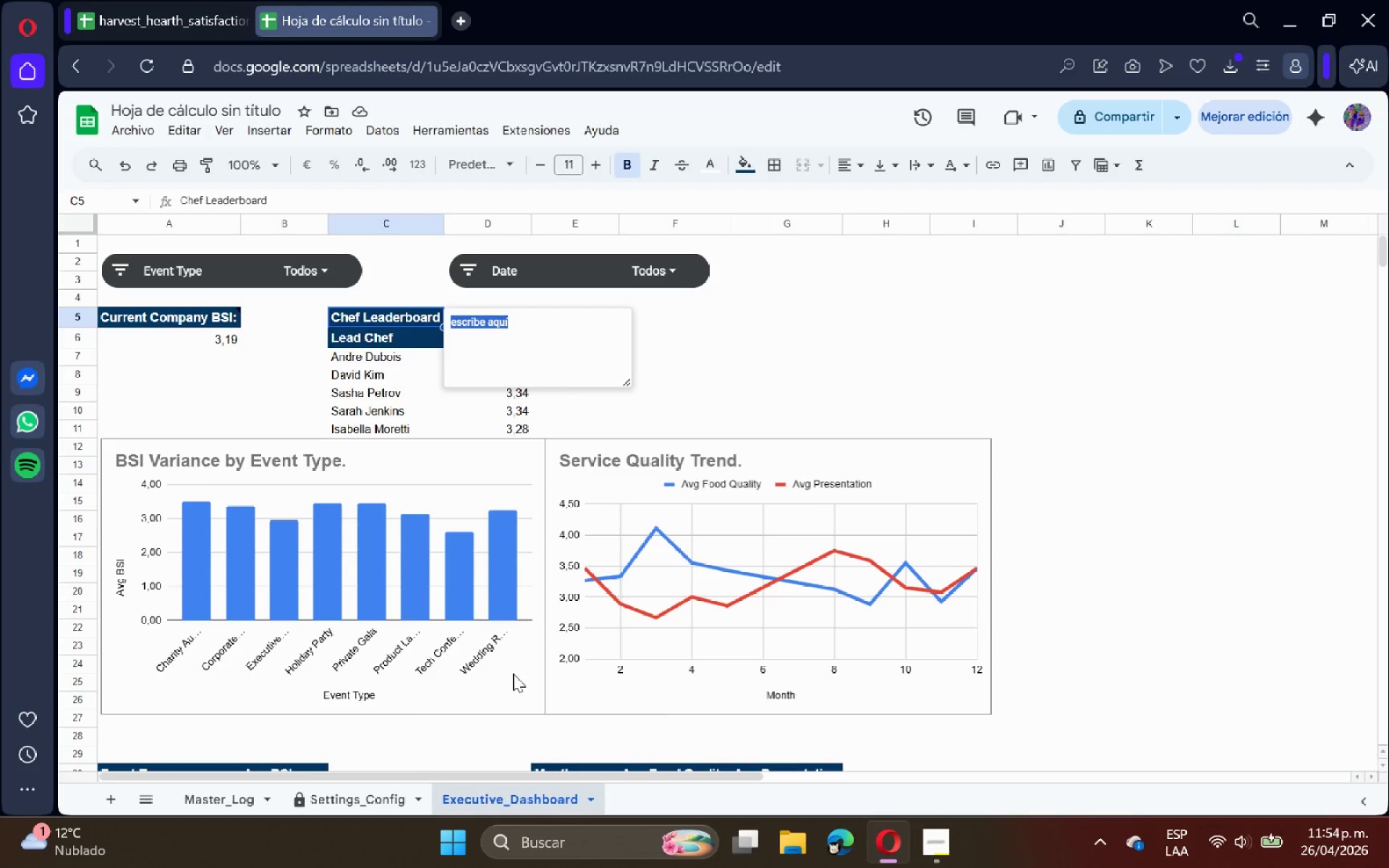 
wait(7.98)
 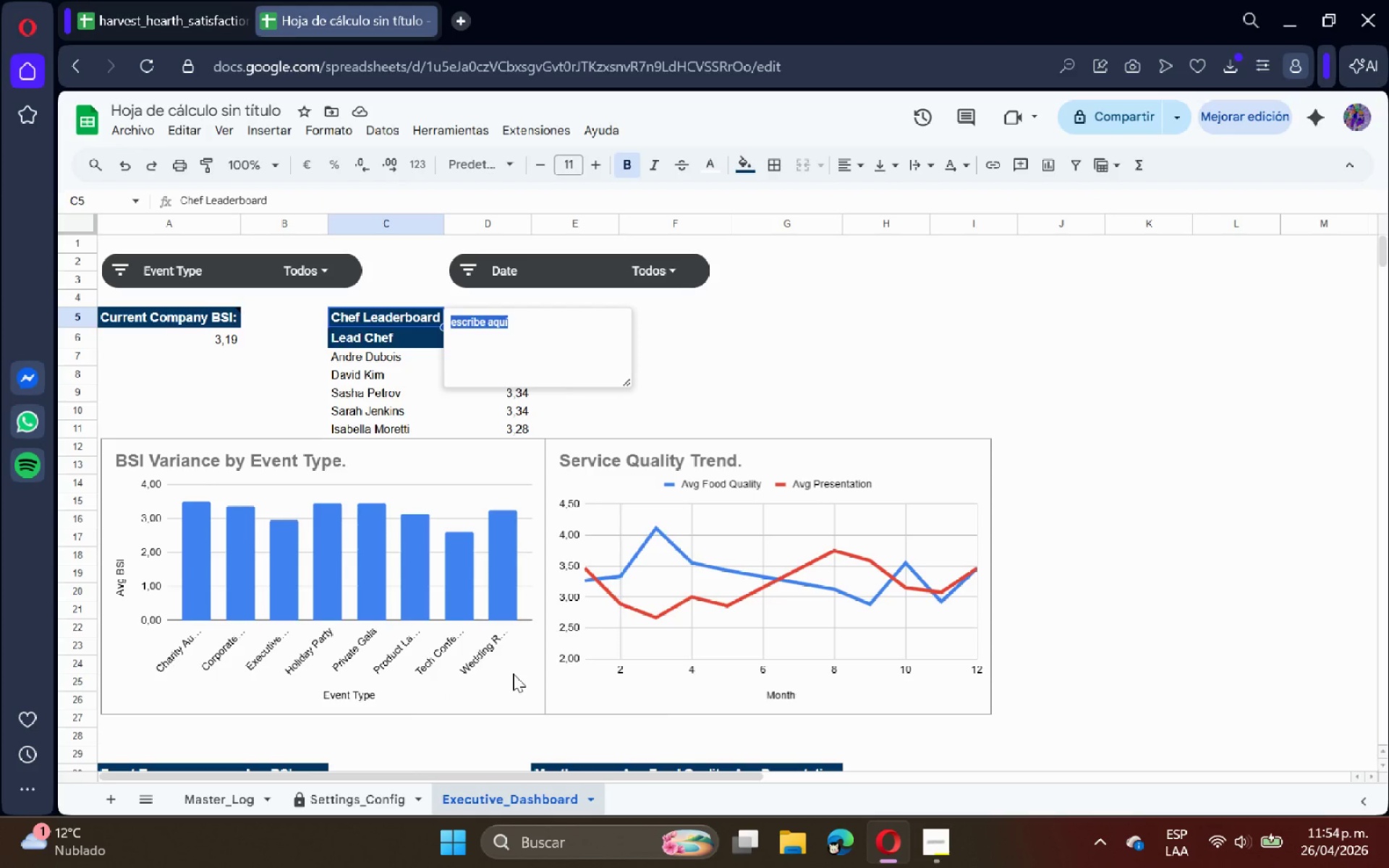 
type(A Dynamically sorted QUERY that aggregatio)
key(Backspace)
key(Backspace)
 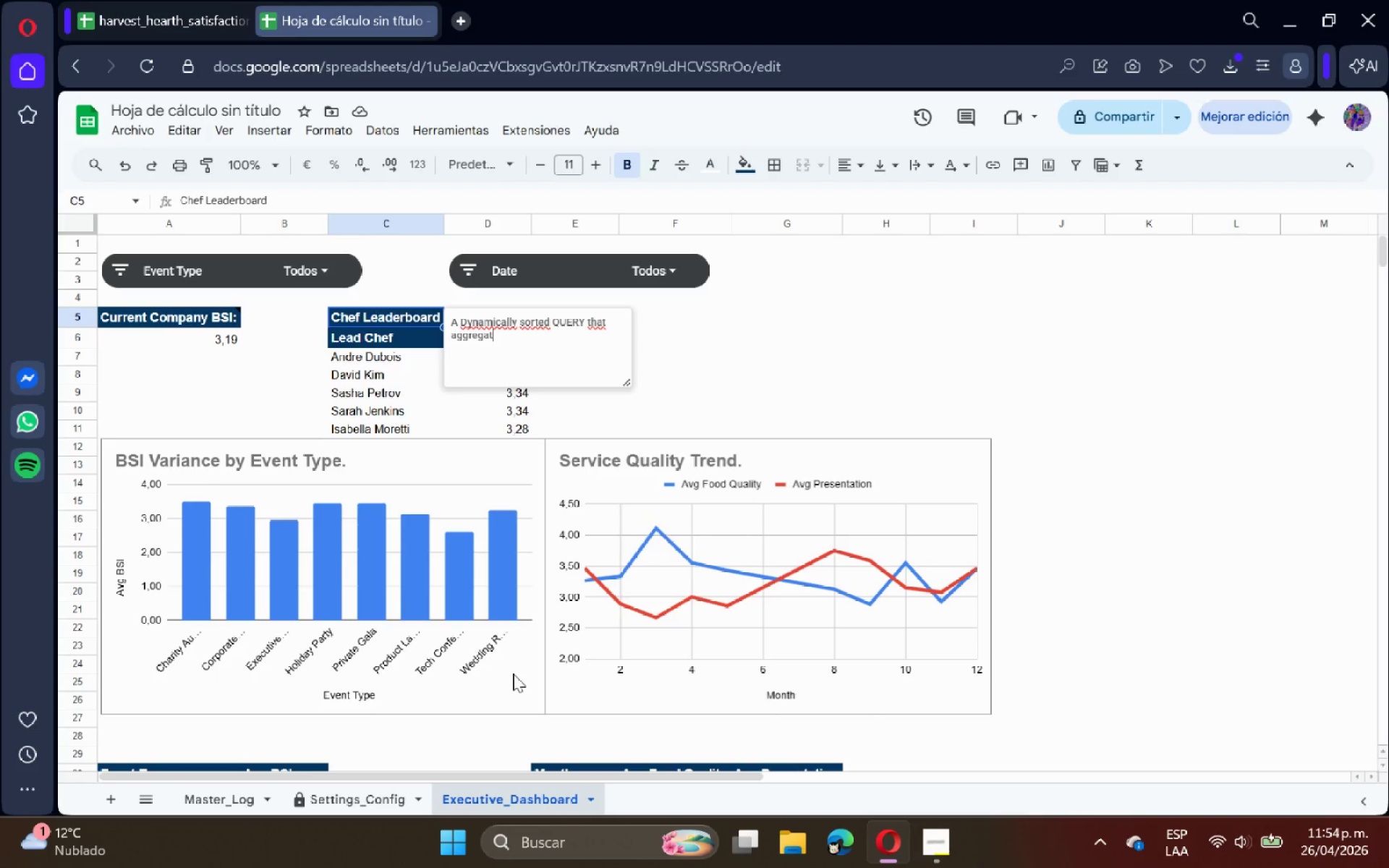 
type(es the master log, returning the top 5 performing Lead Chefs based on their historical Bespoke Satisfaction Index *BSI()
 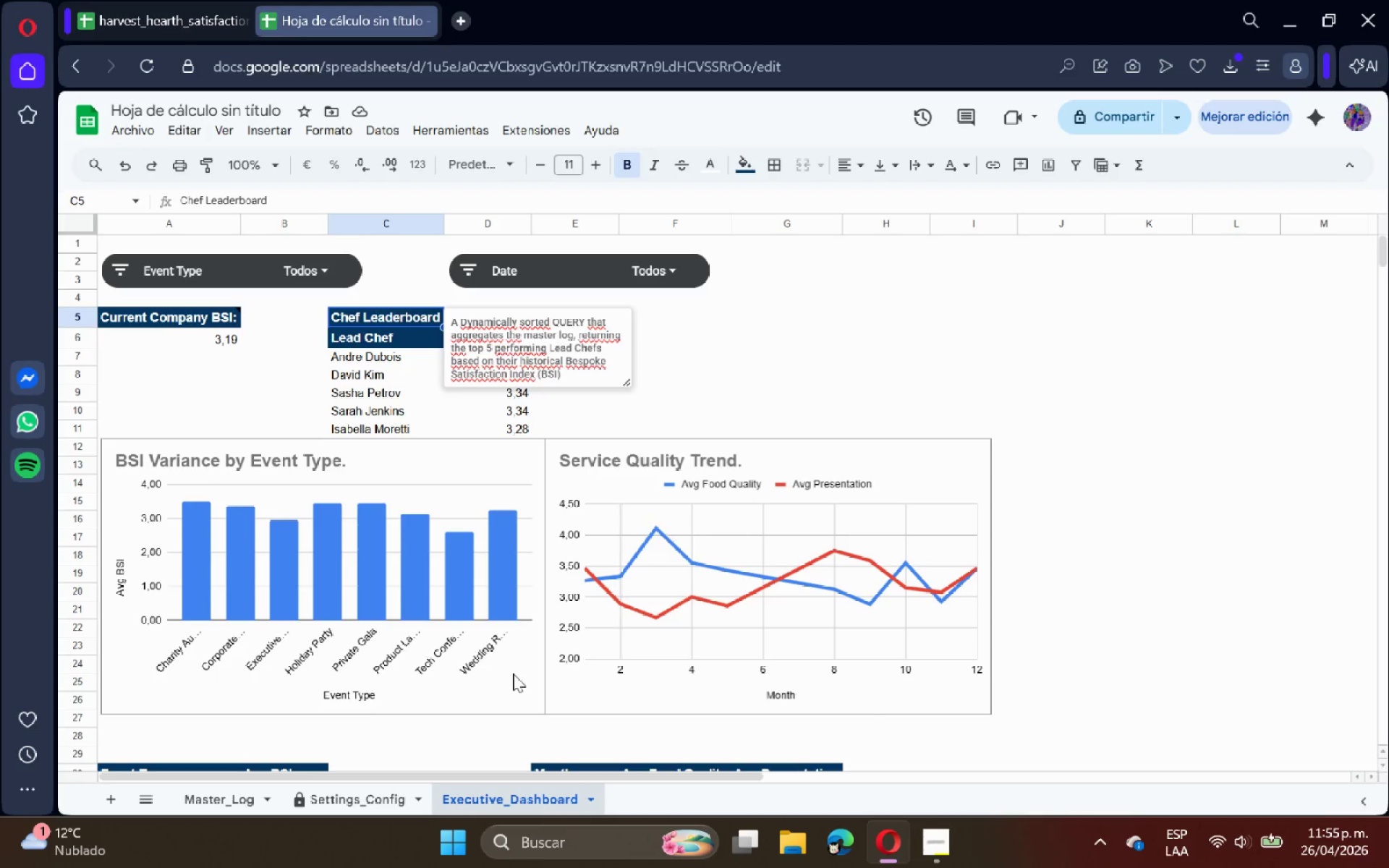 
wait(11.7)
 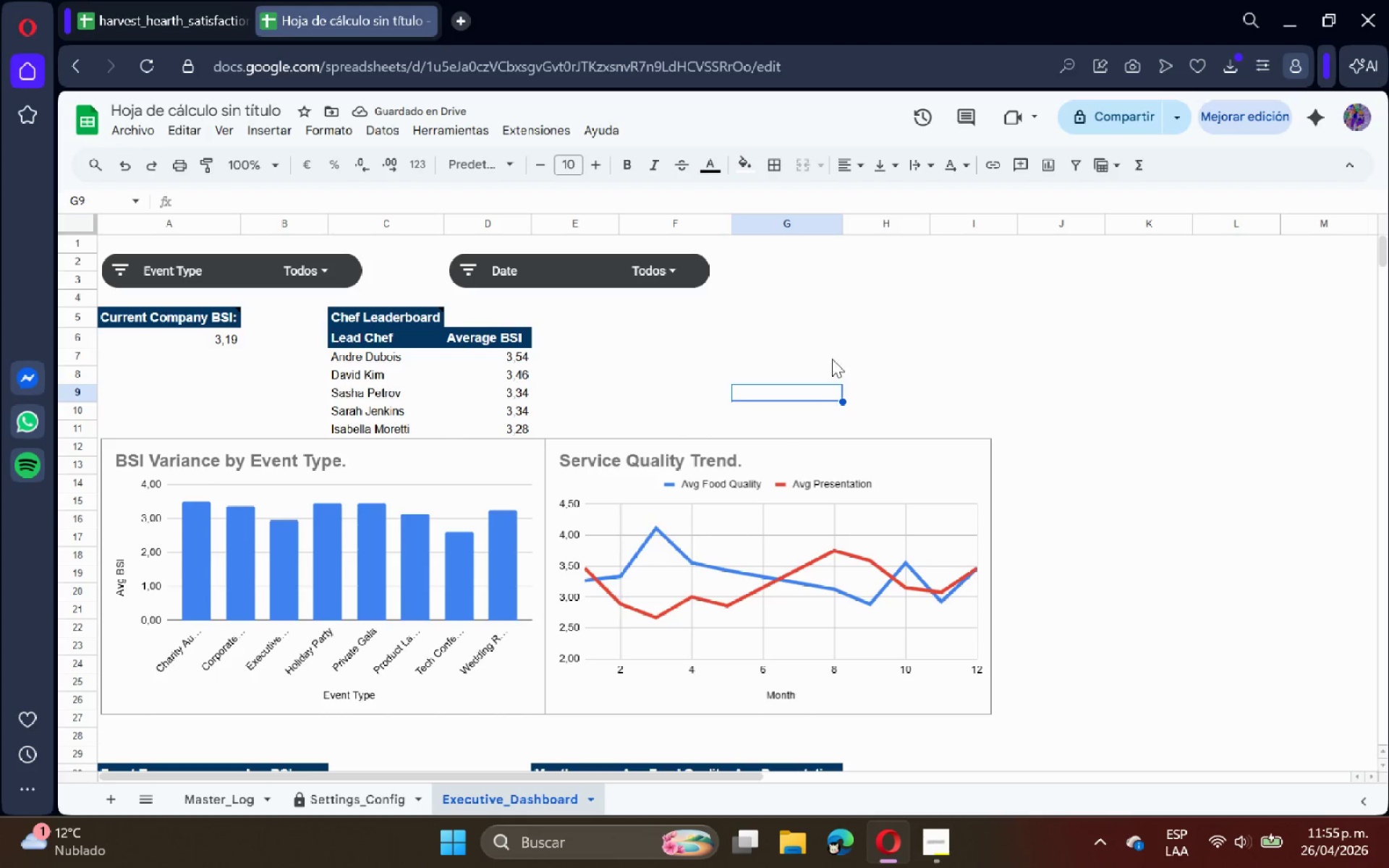 
left_click([207, 264])
 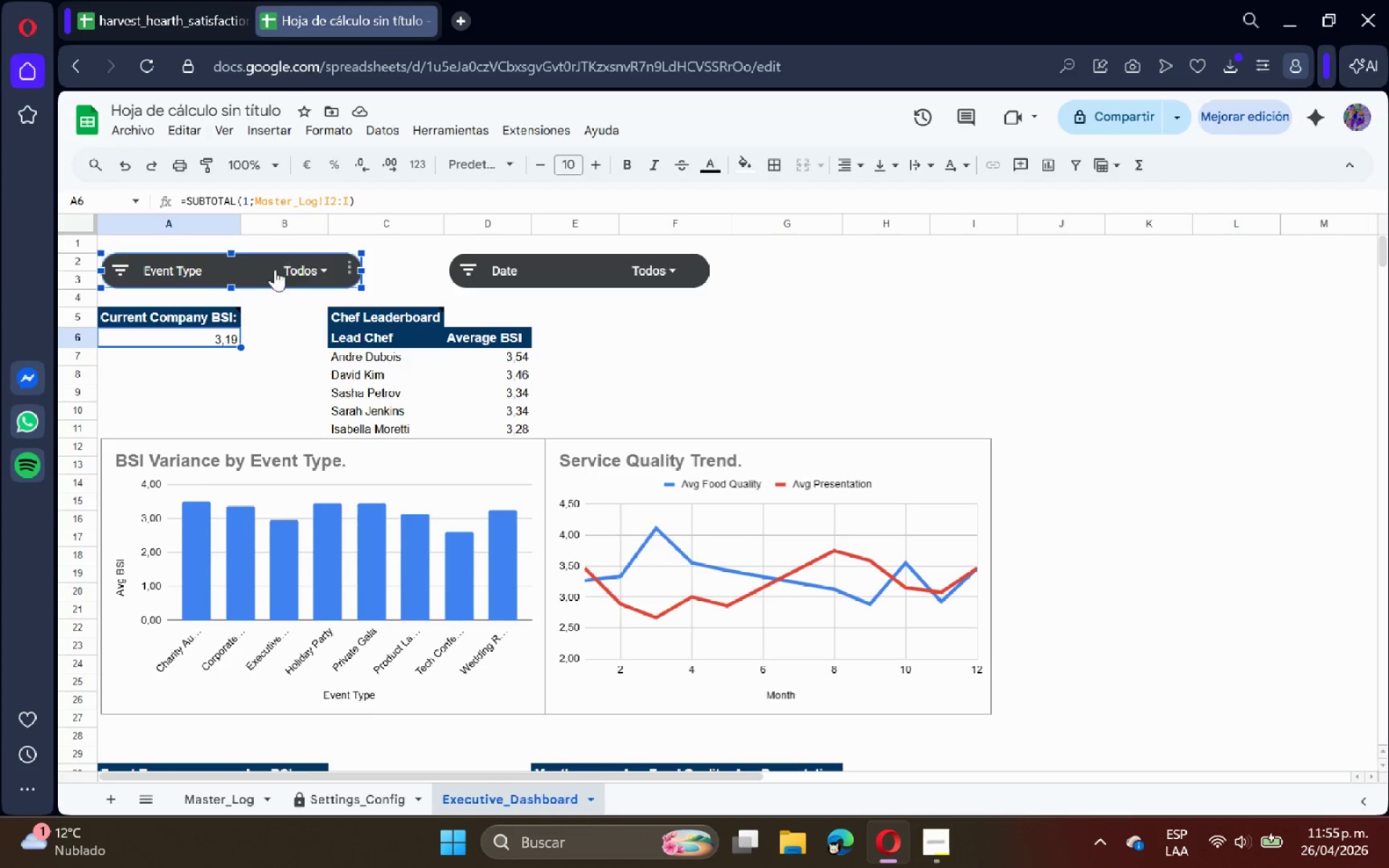 
left_click([297, 270])
 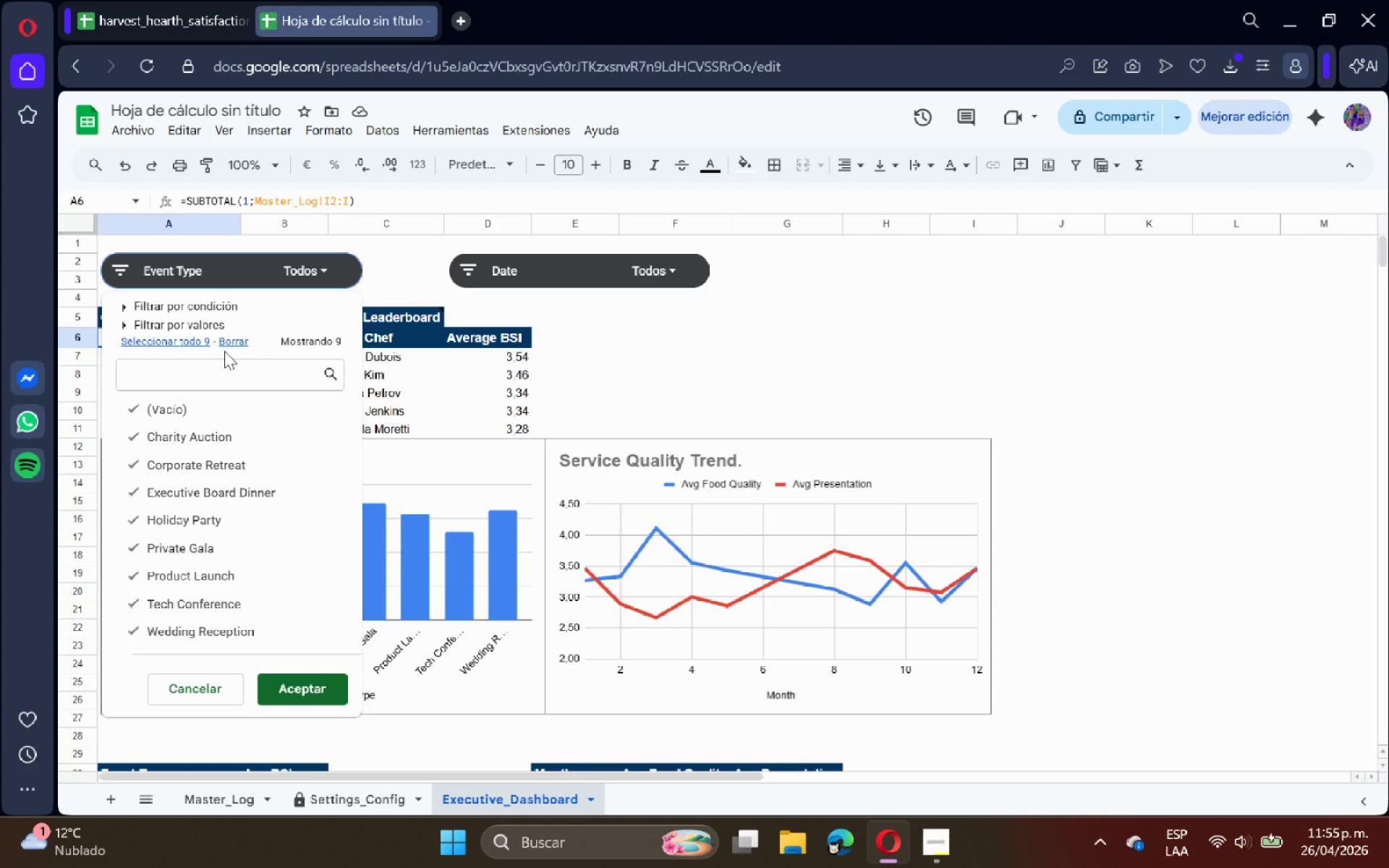 
left_click([229, 346])
 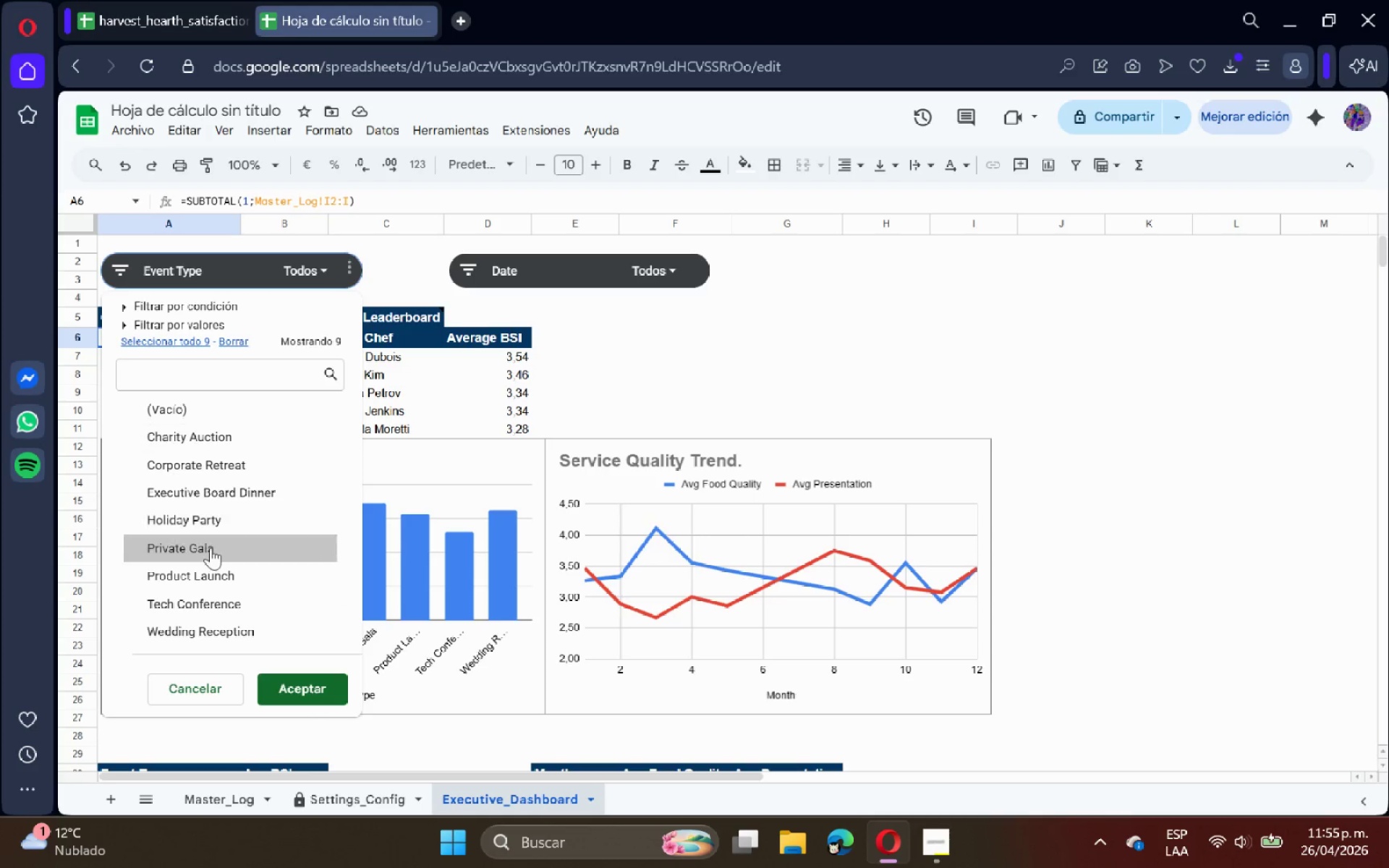 
left_click([211, 548])
 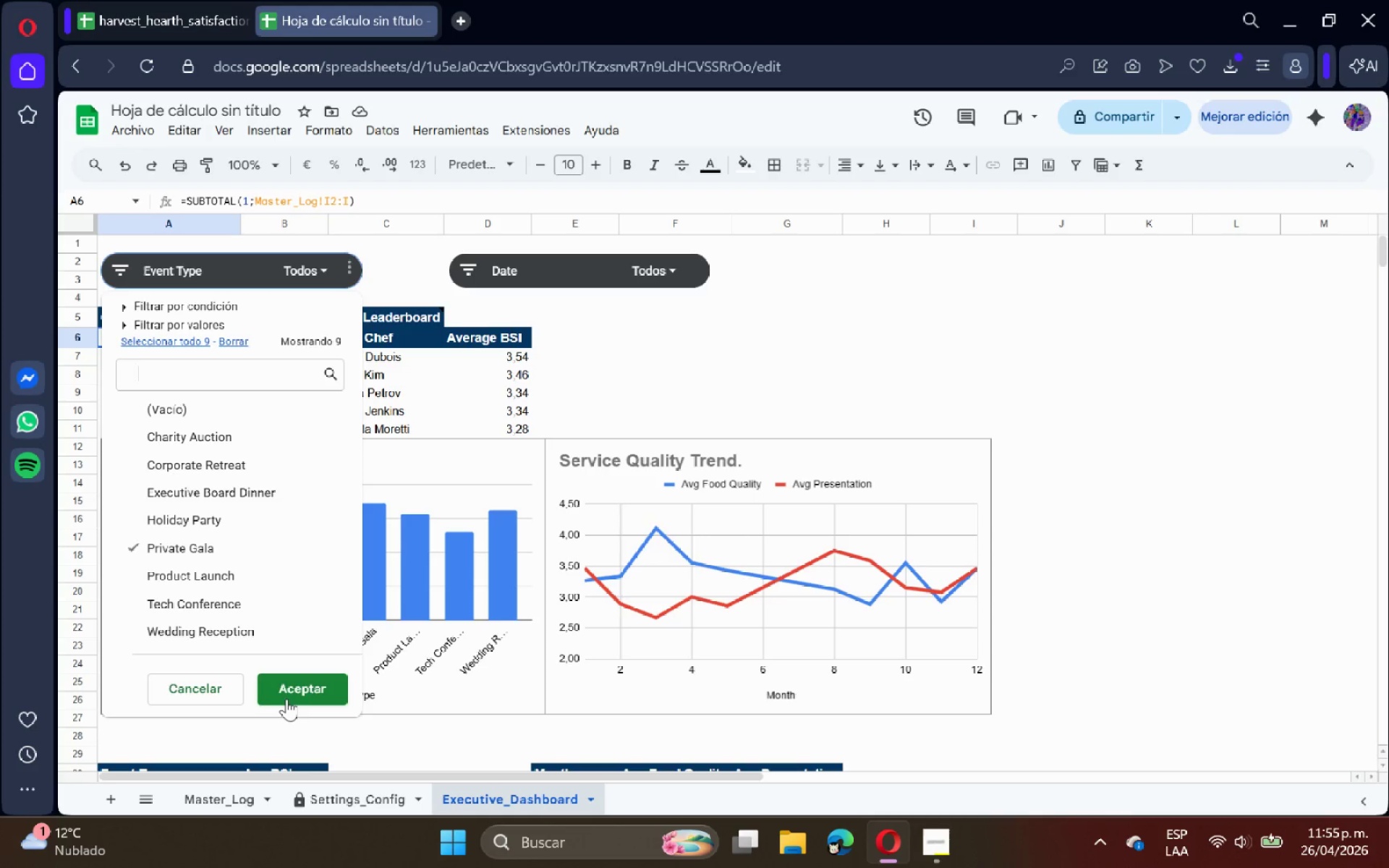 
left_click([297, 693])
 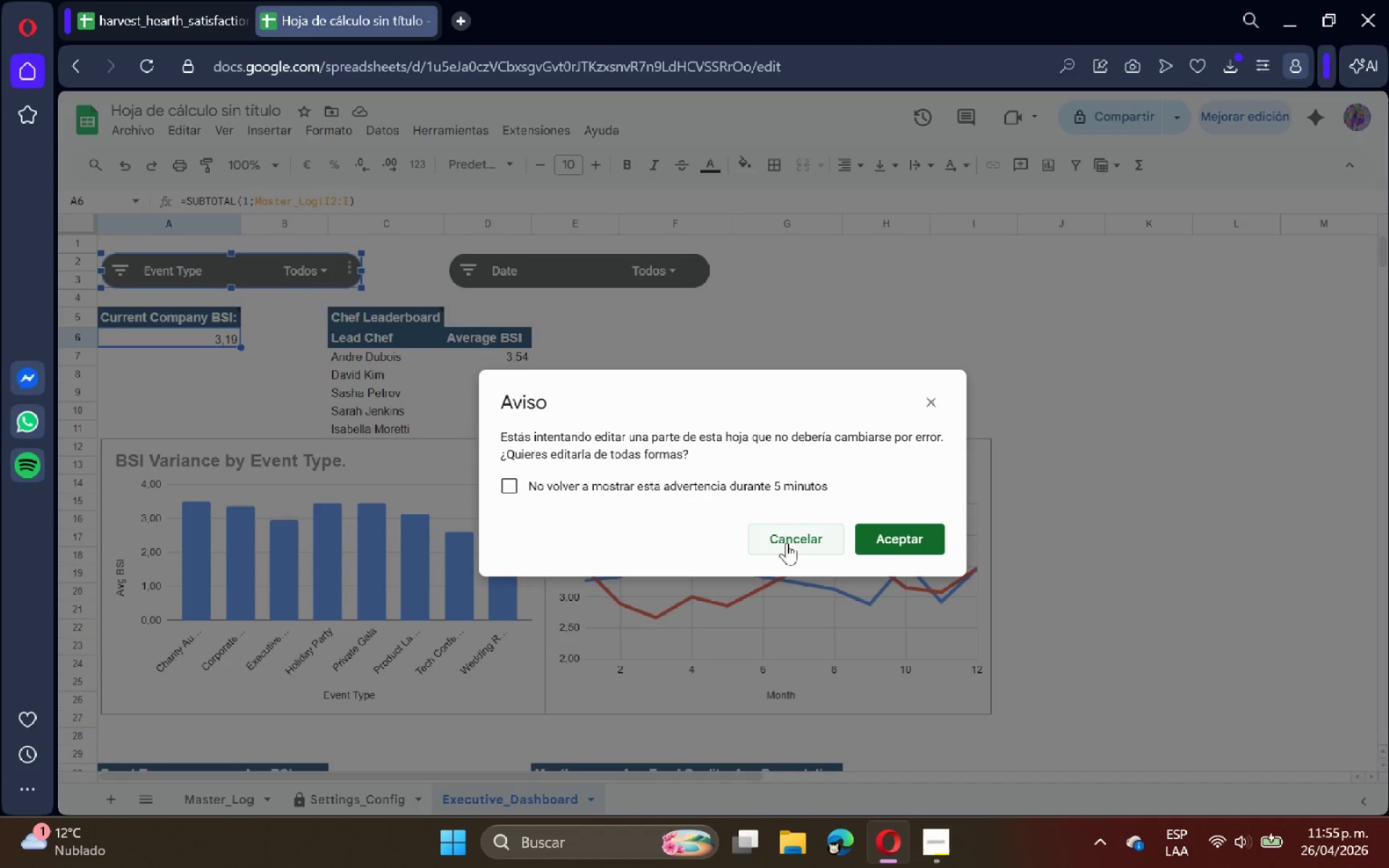 
left_click([875, 542])
 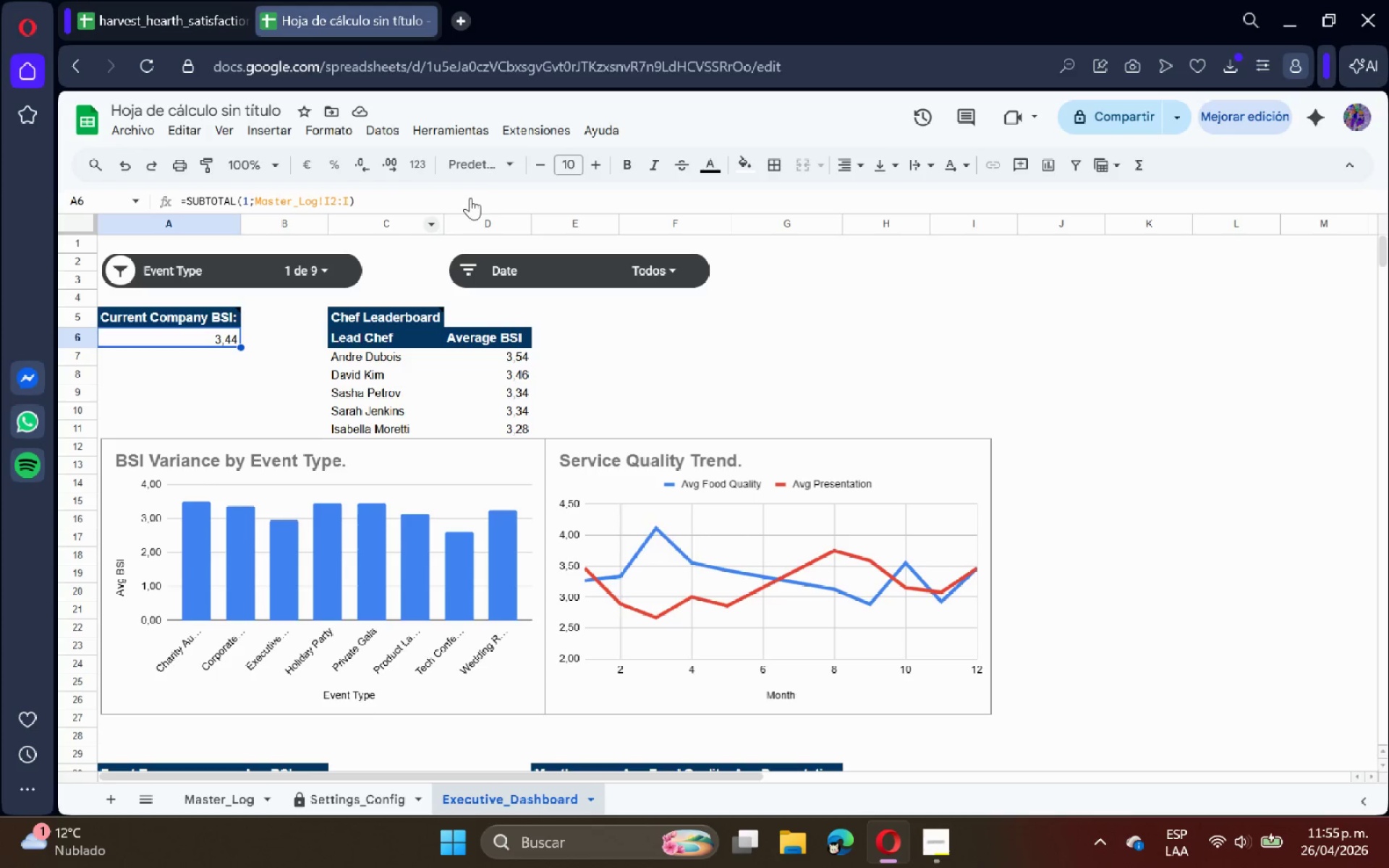 
left_click([621, 164])
 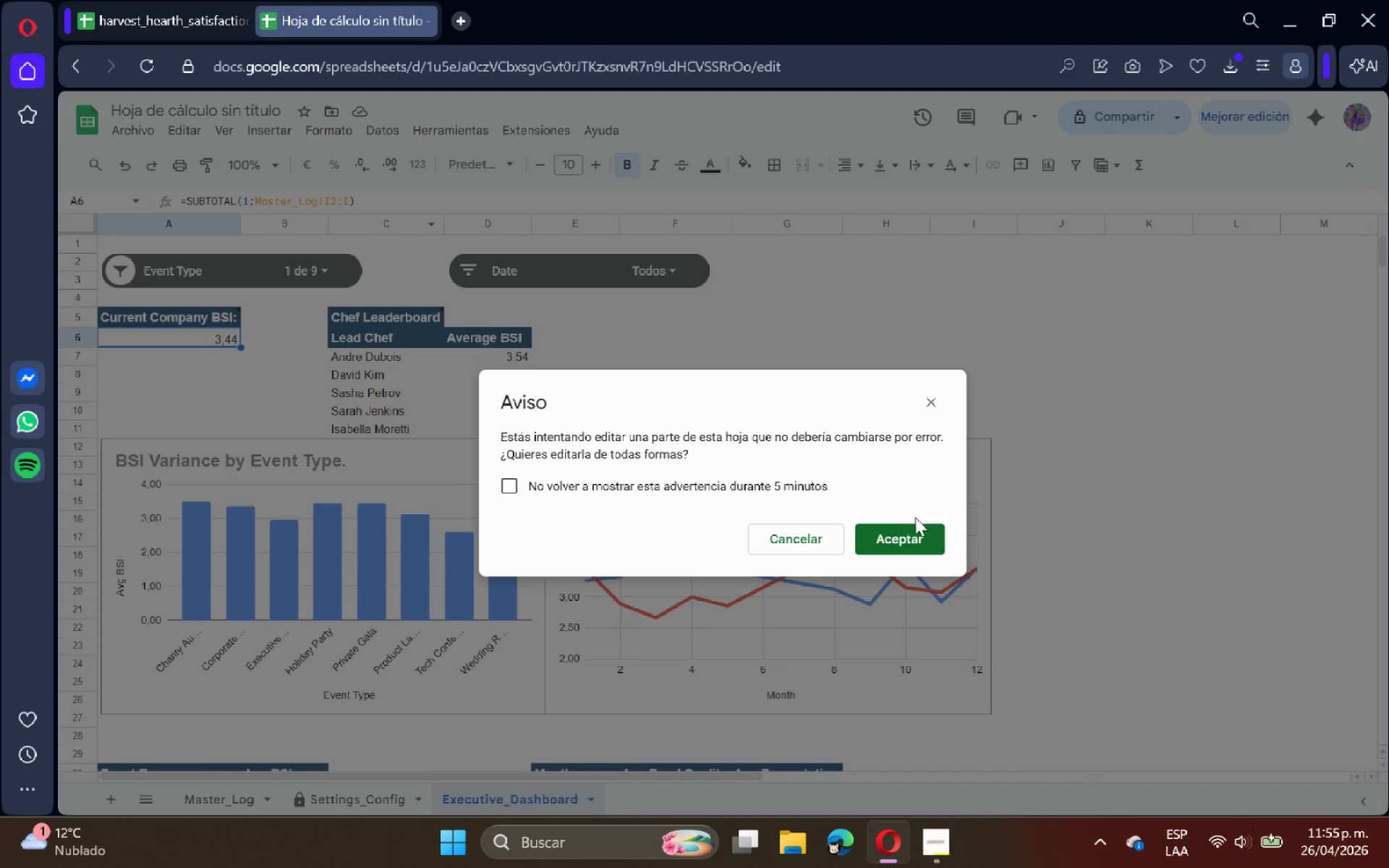 
left_click([899, 532])
 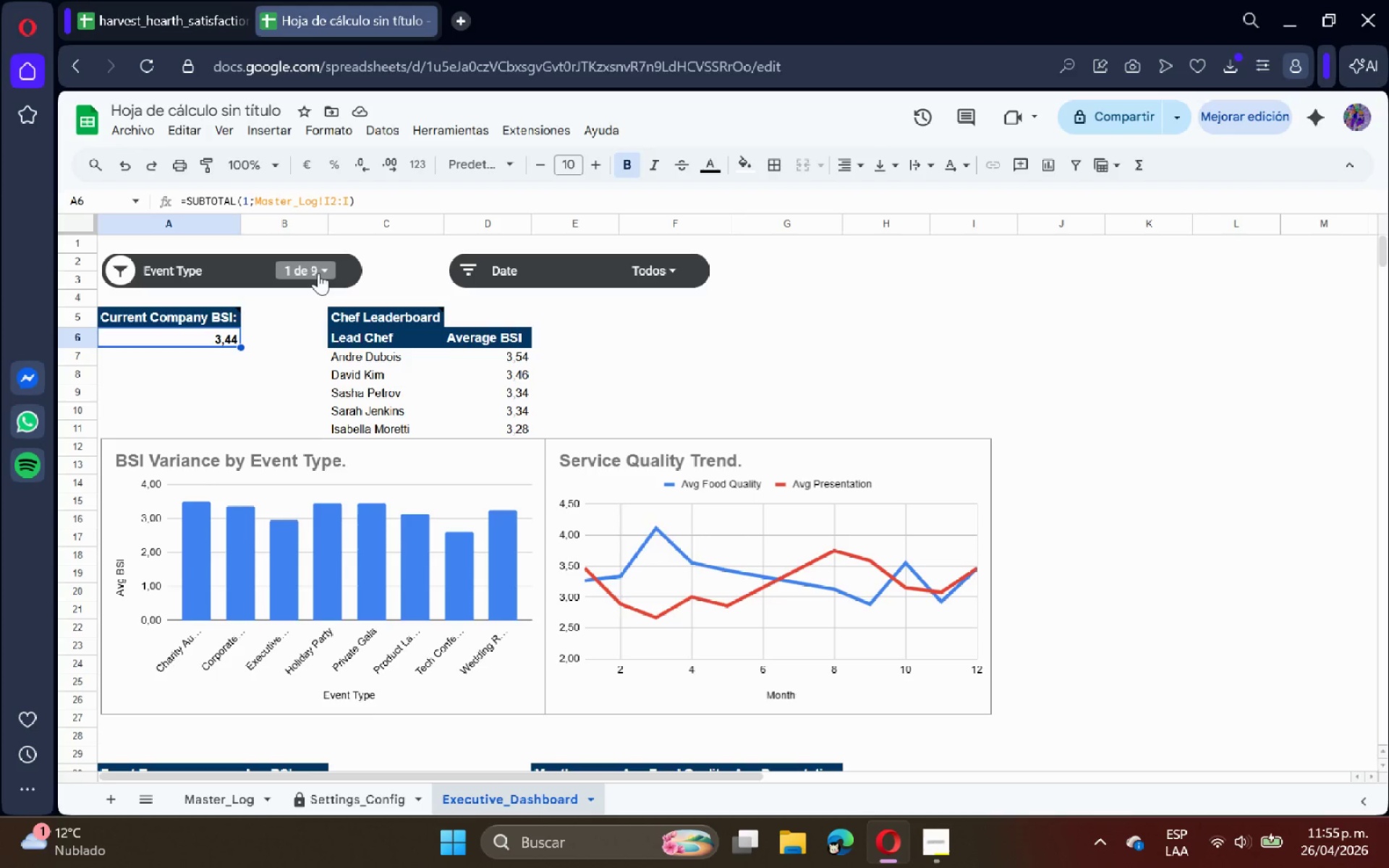 
wait(7.44)
 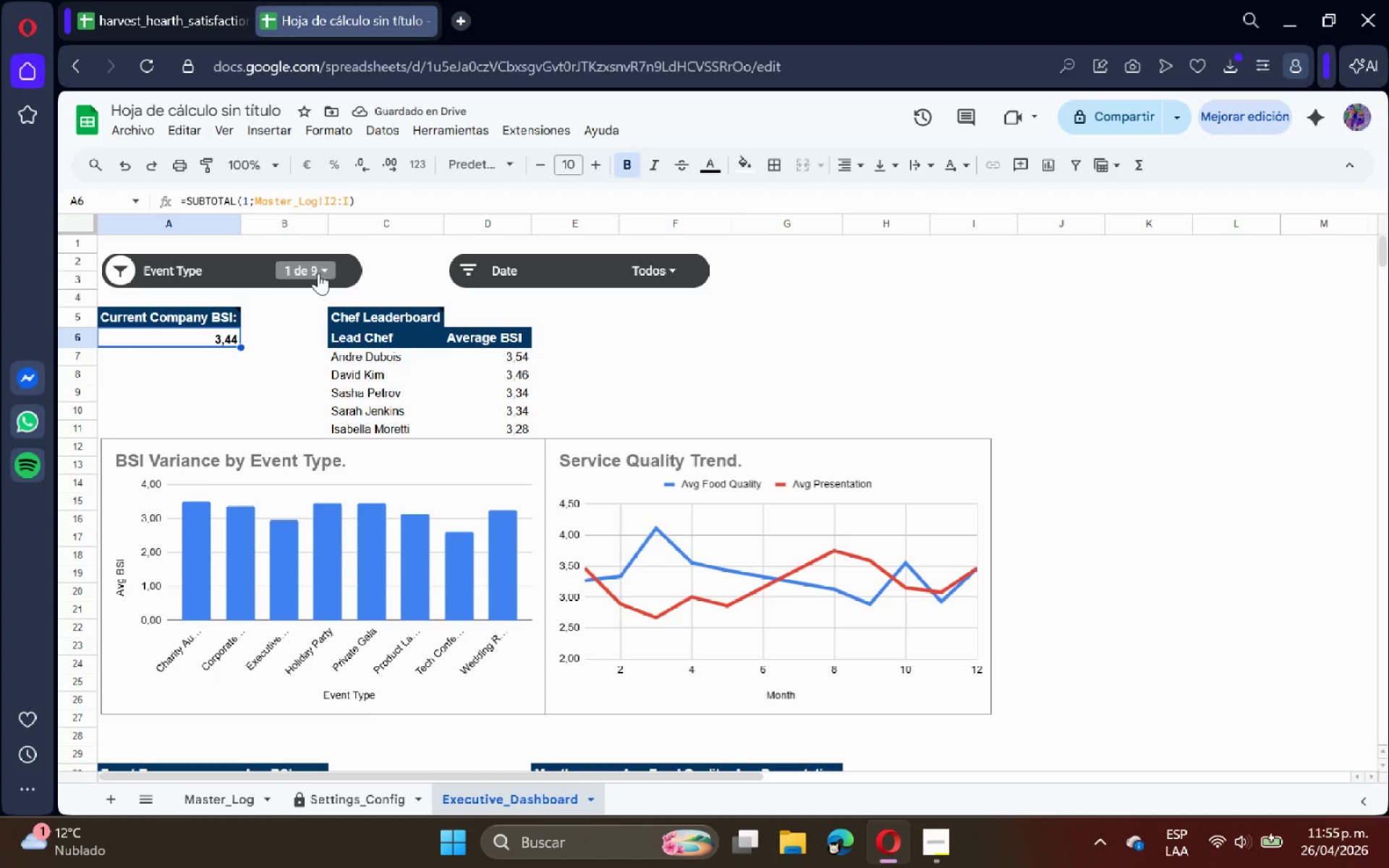 
scroll: coordinate [532, 353], scroll_direction: none, amount: 0.0
 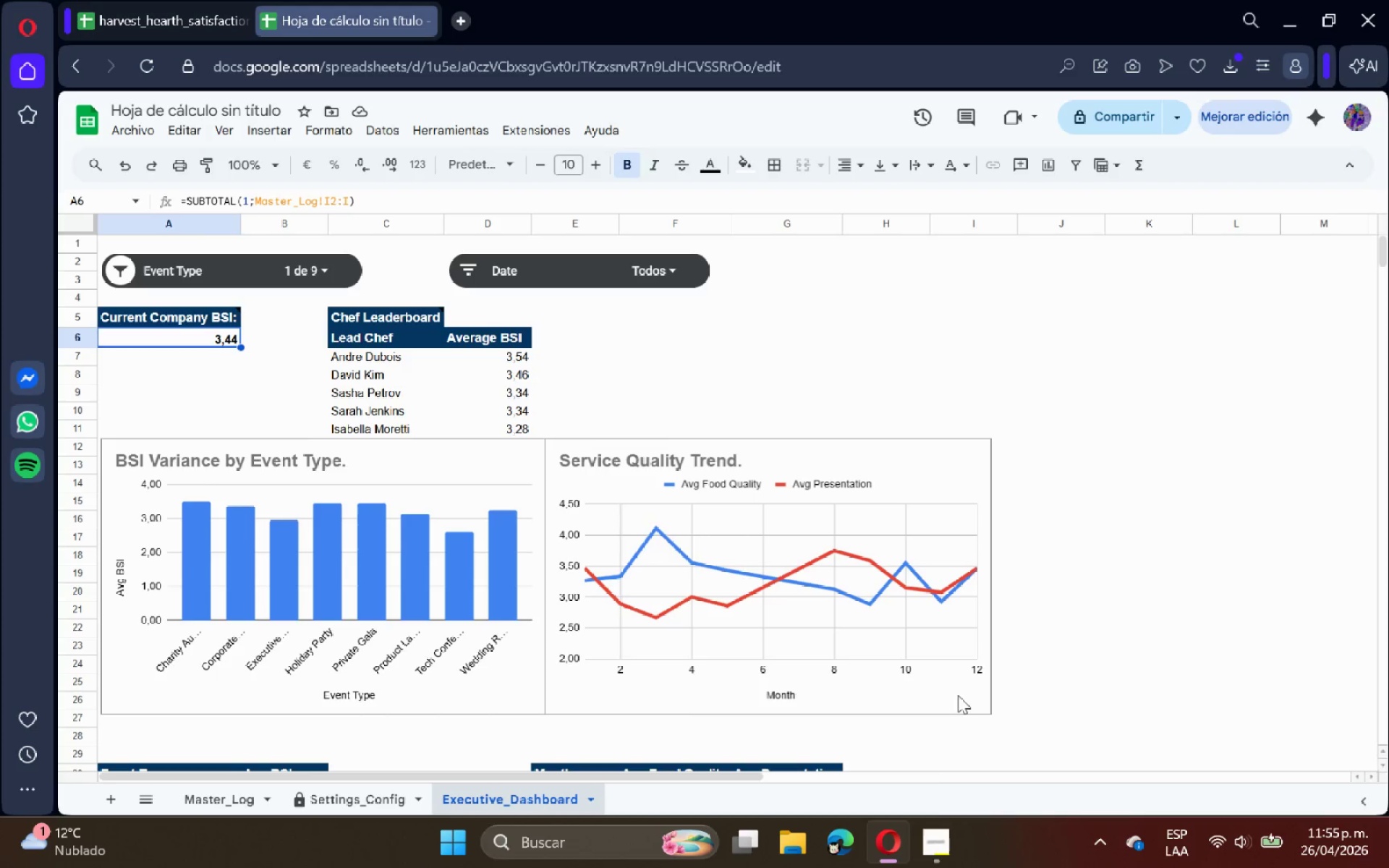 
left_click([949, 851])